 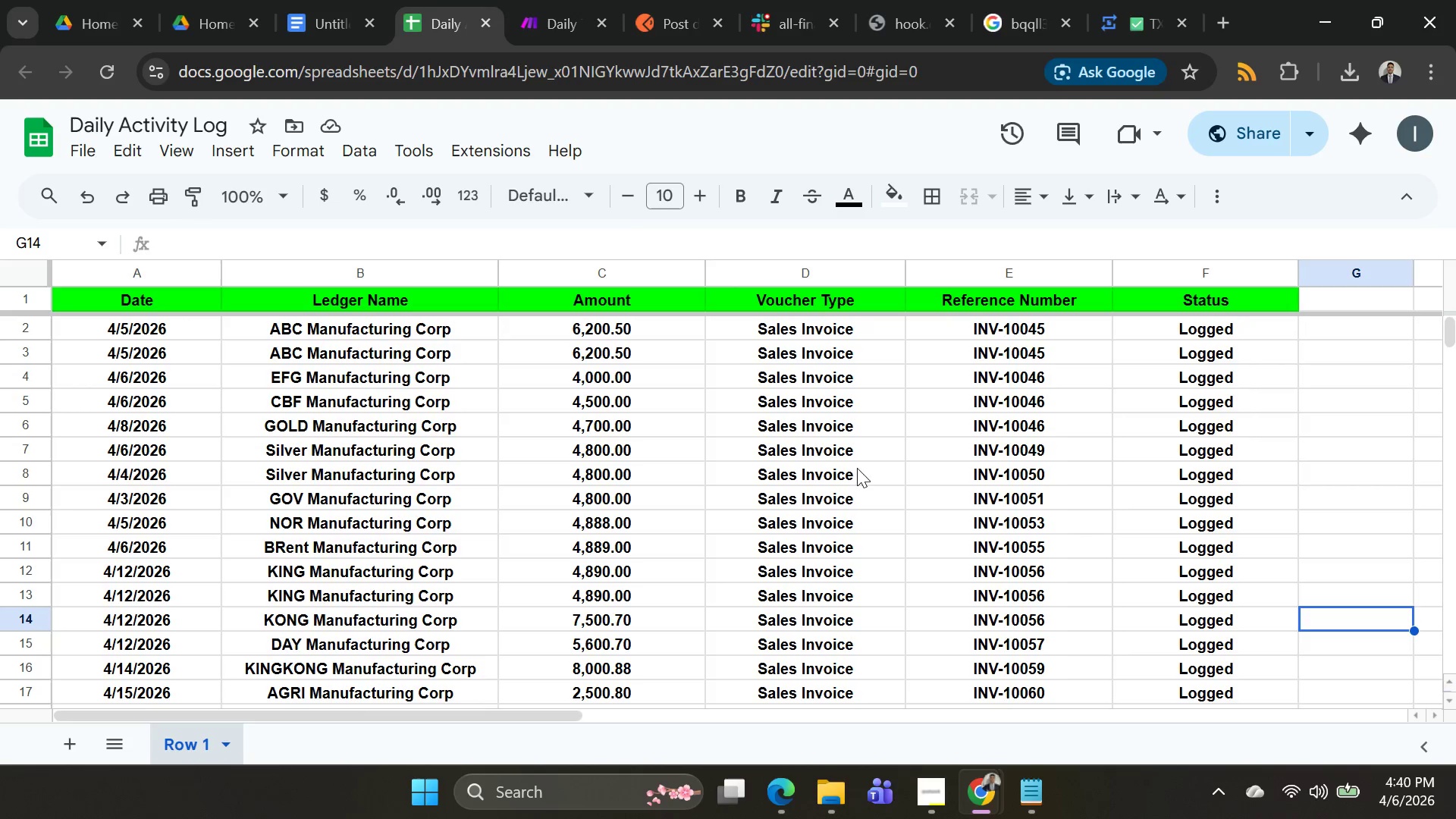 
left_click([564, 9])
 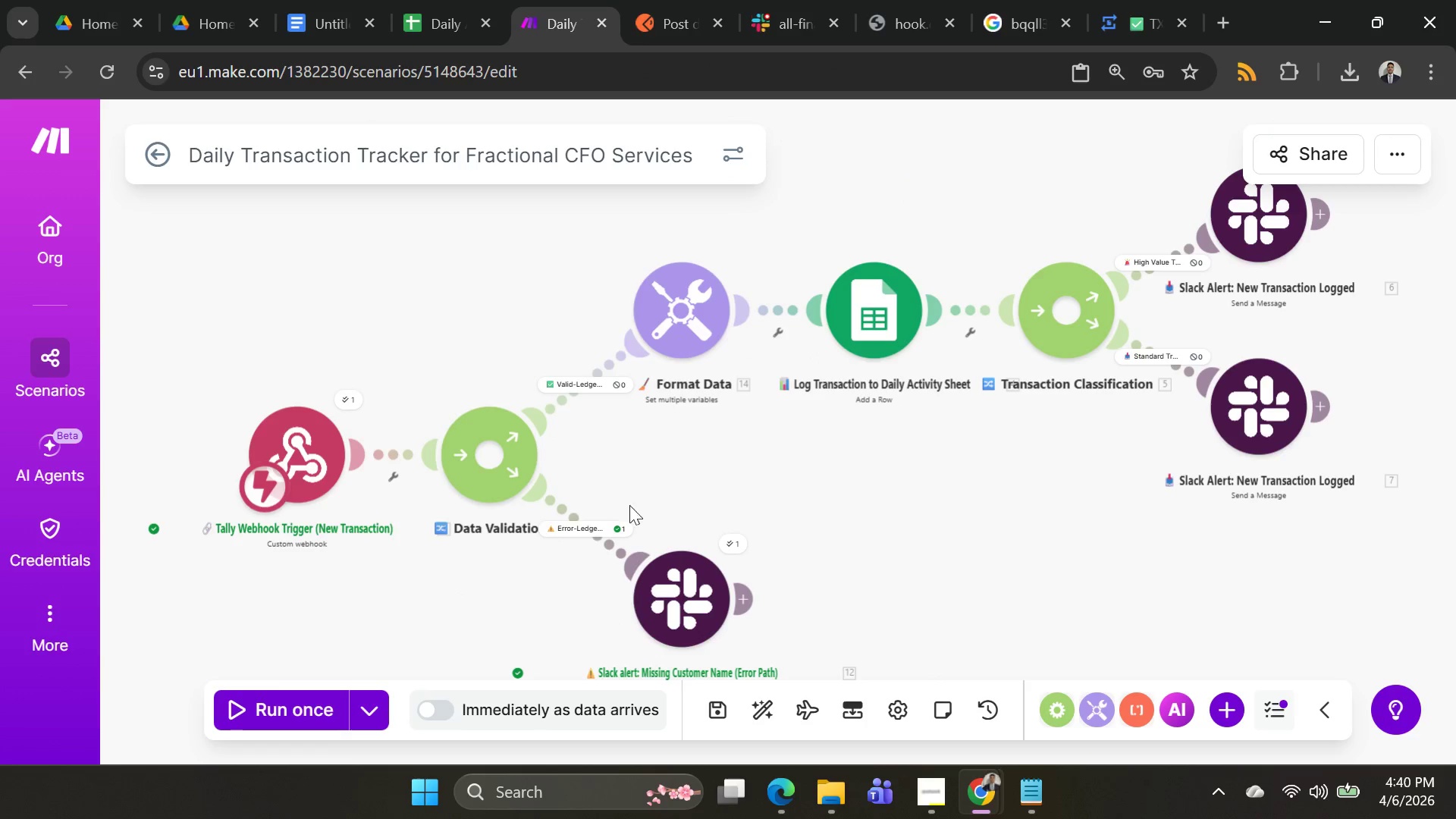 
left_click([573, 524])
 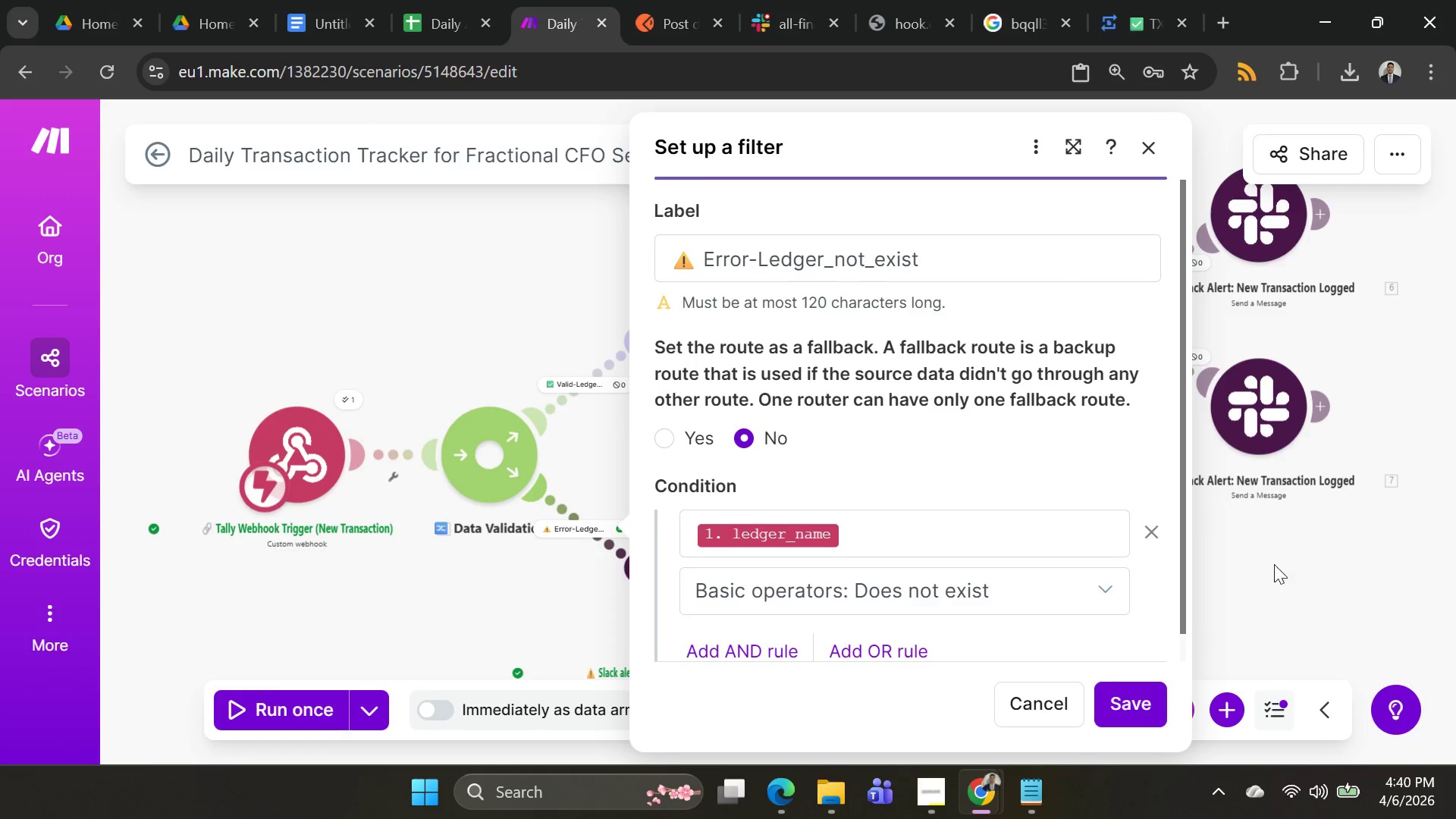 
left_click([1322, 613])
 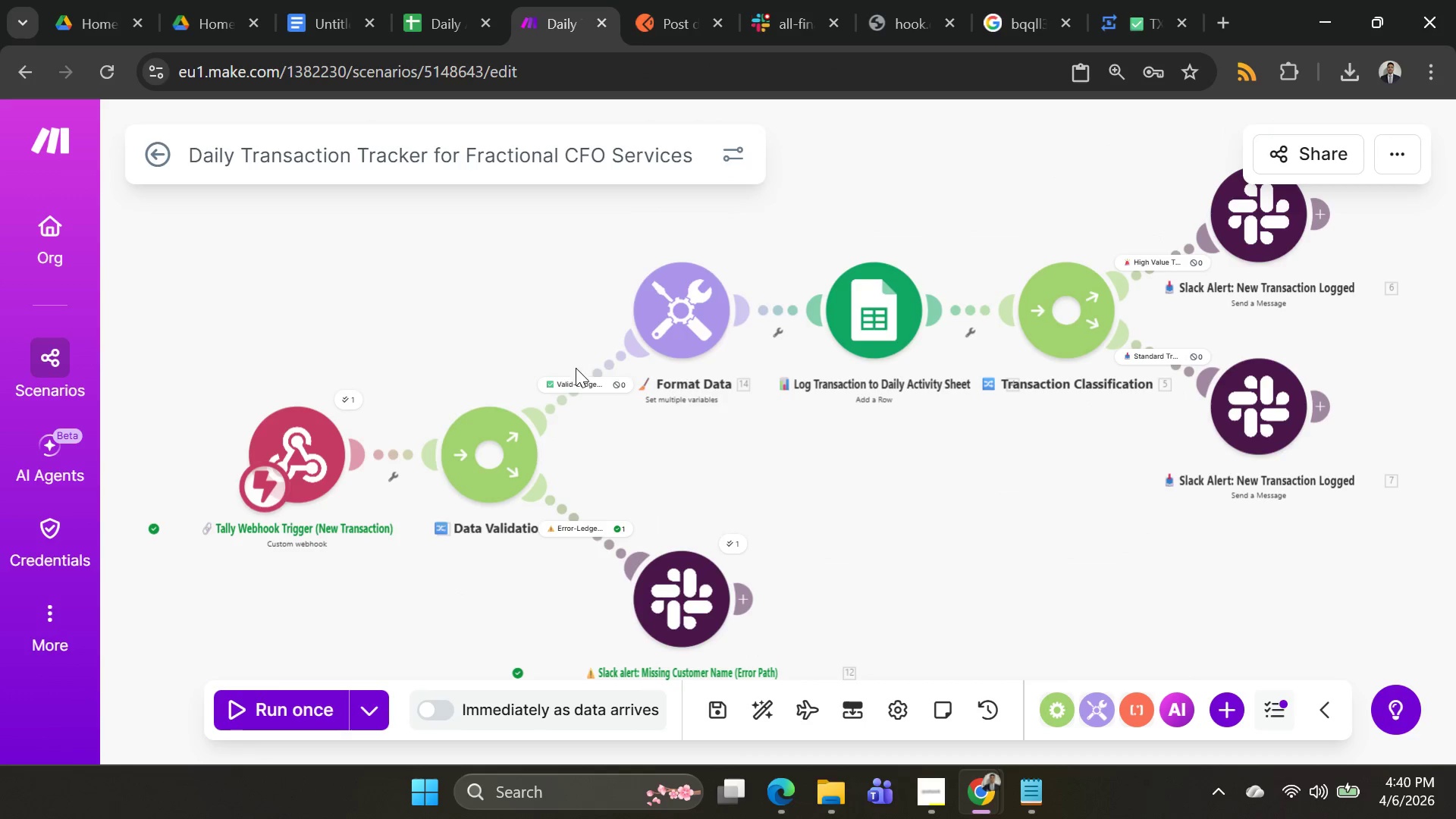 
left_click([577, 379])
 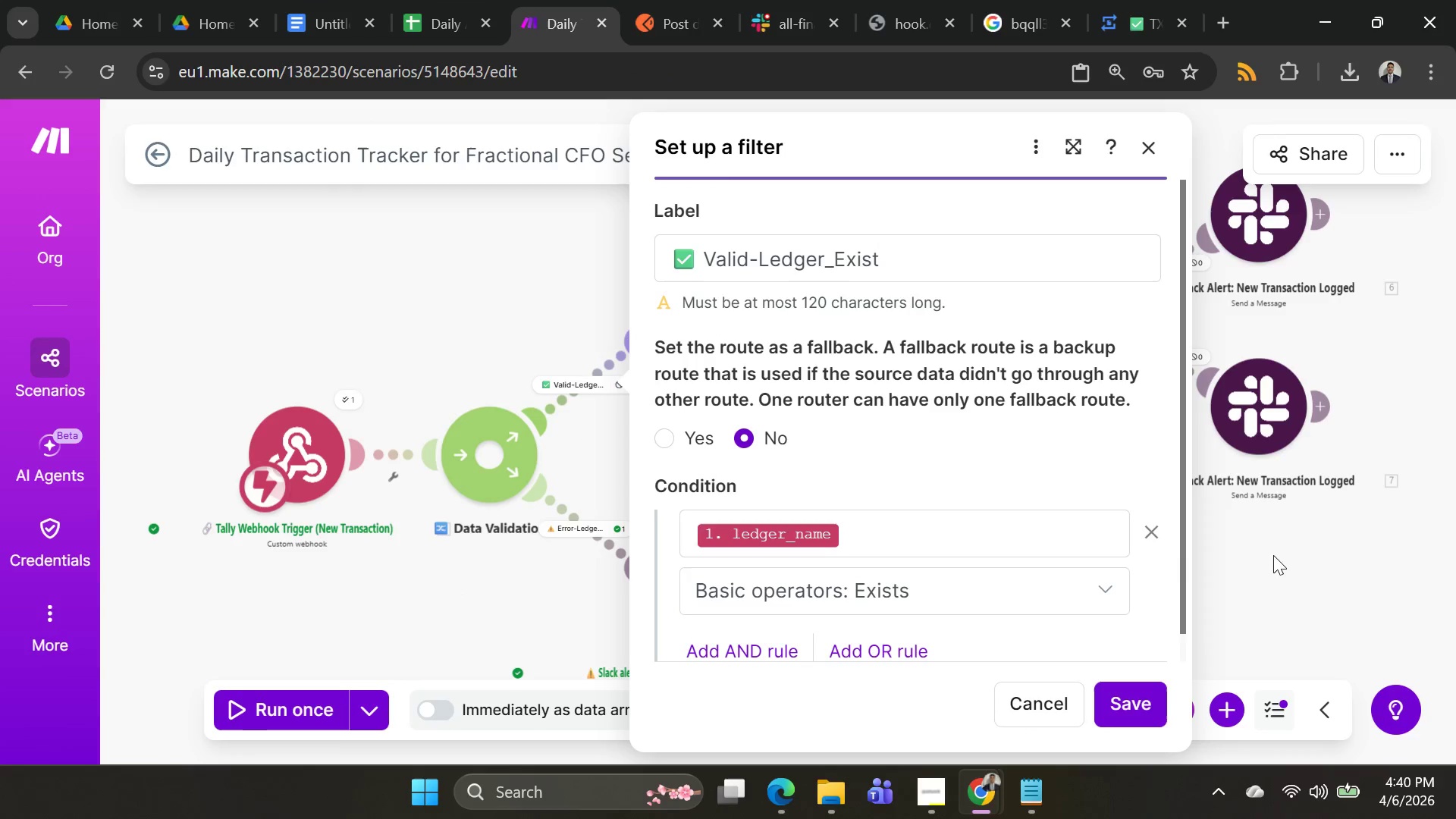 
scroll: coordinate [977, 451], scroll_direction: down, amount: 6.0
 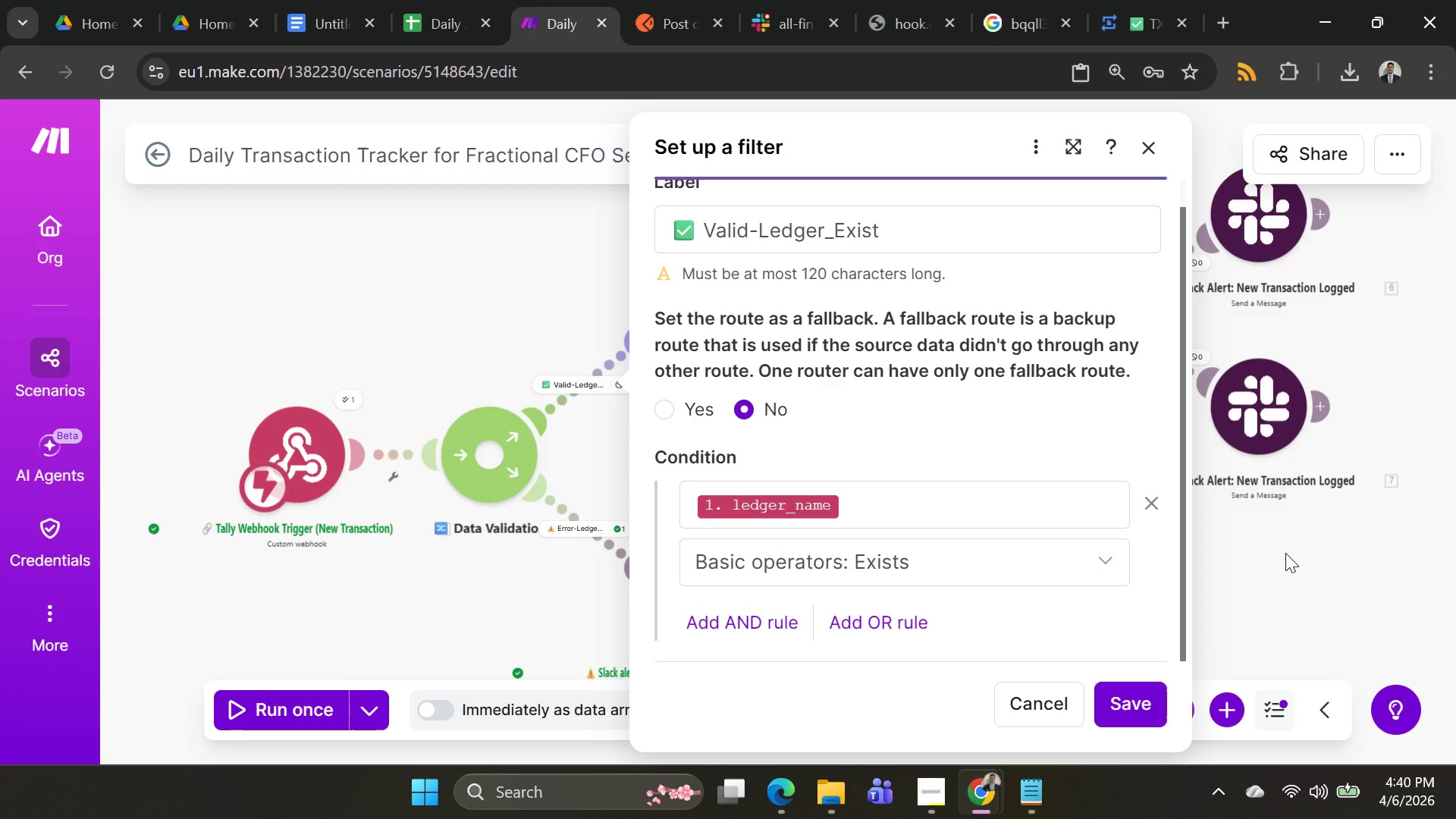 
left_click([1286, 554])
 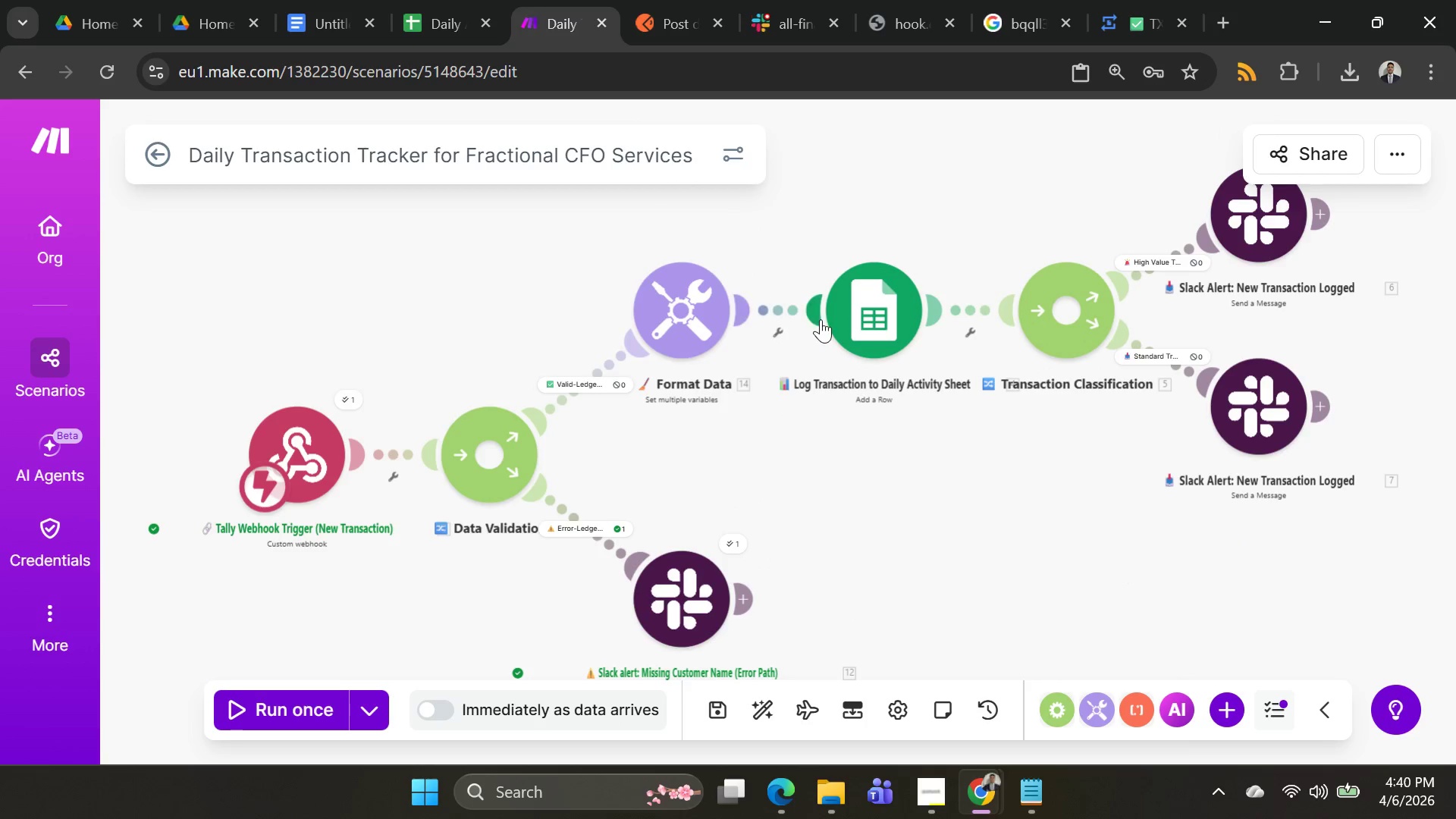 
left_click([860, 307])
 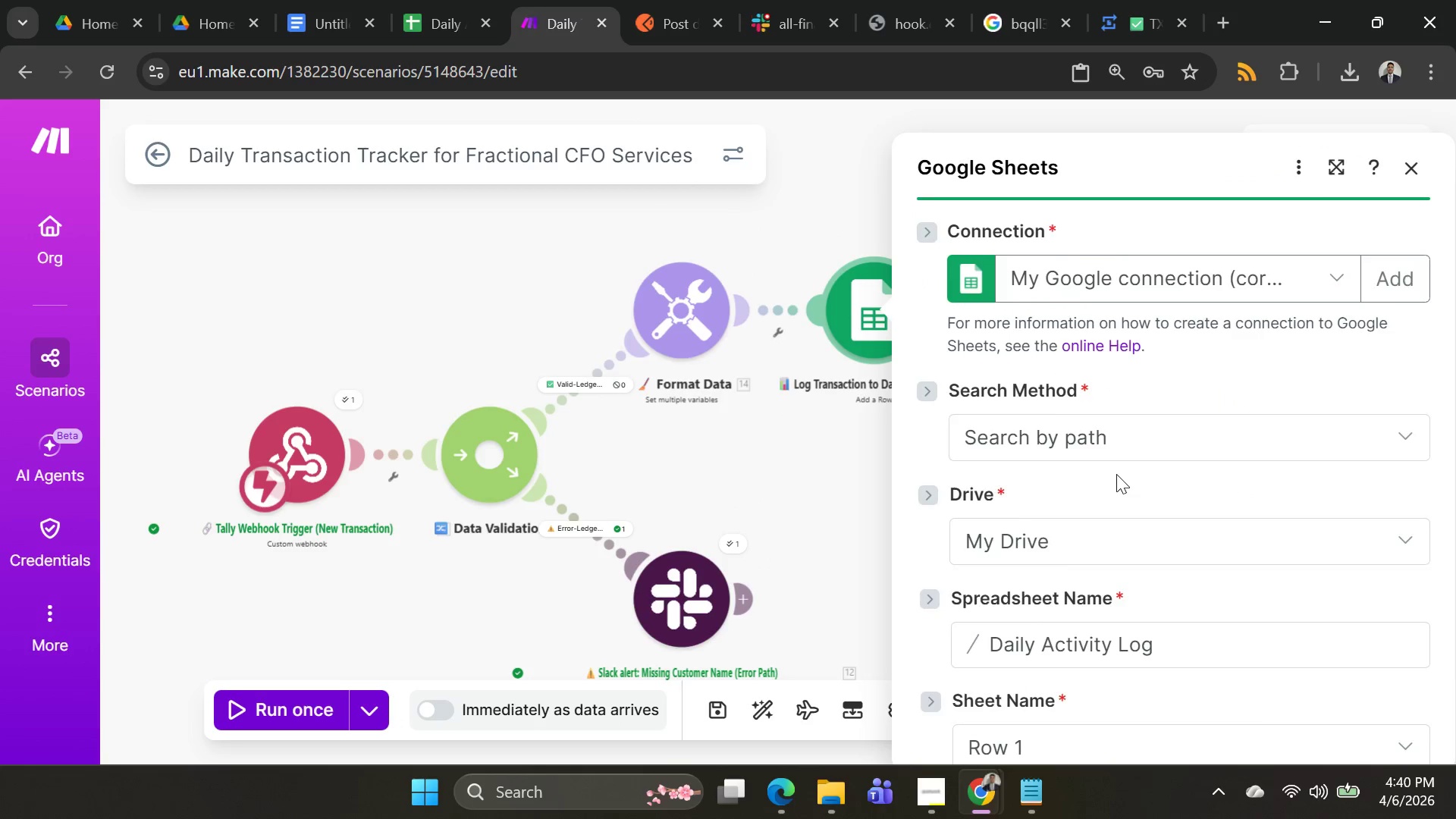 
left_click([751, 497])
 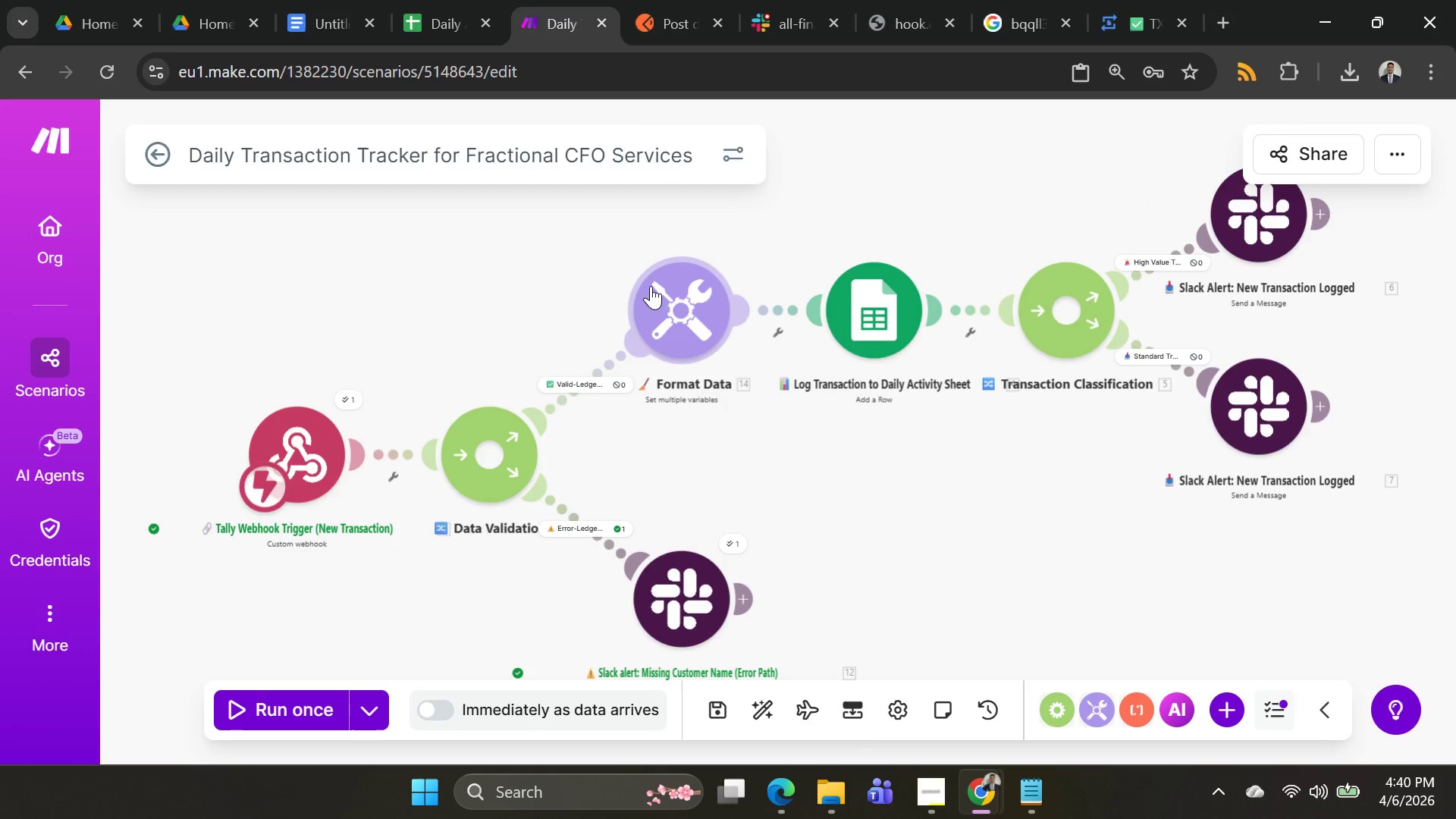 
scroll: coordinate [1119, 469], scroll_direction: down, amount: 7.0
 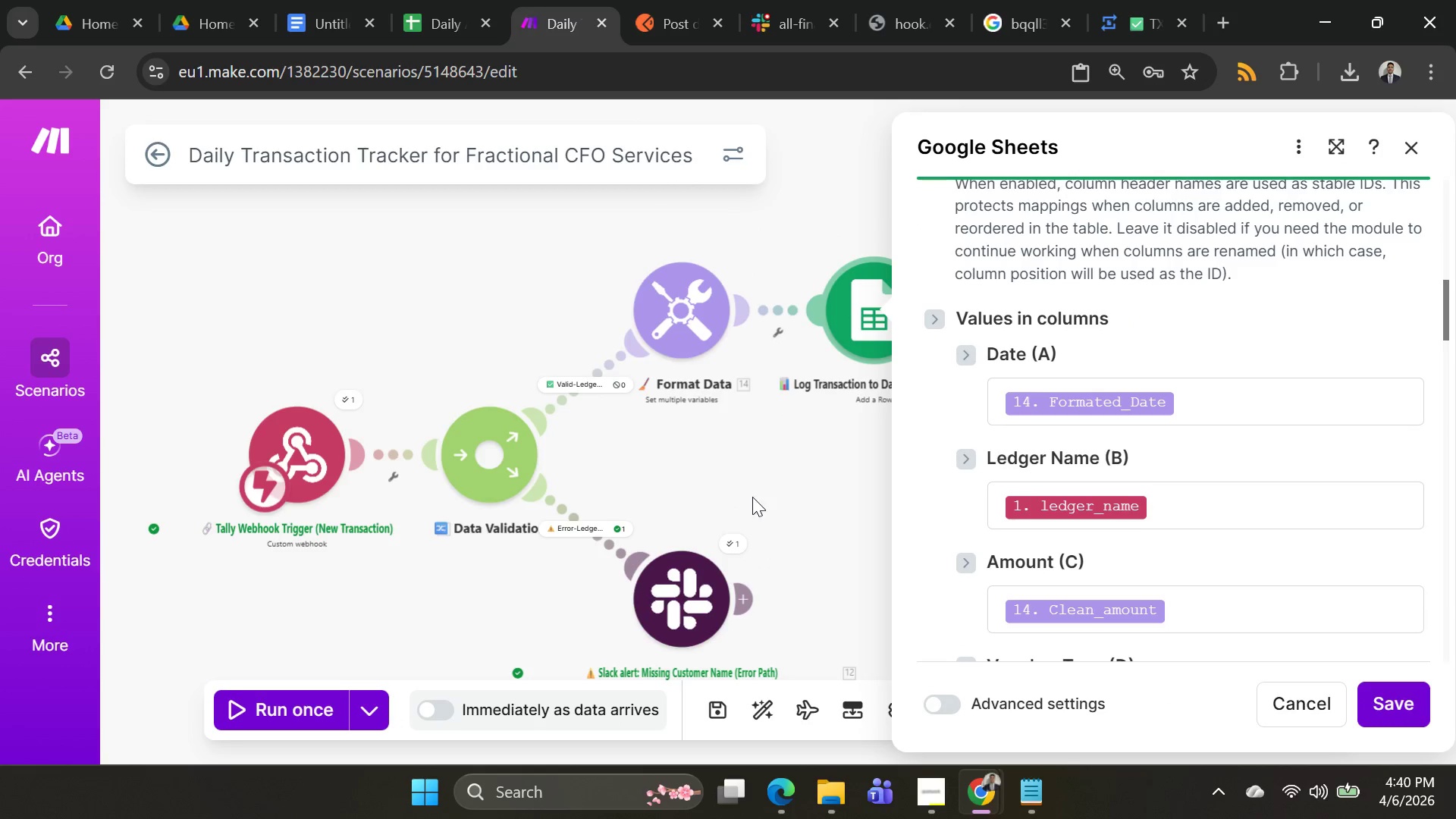 
left_click([651, 286])
 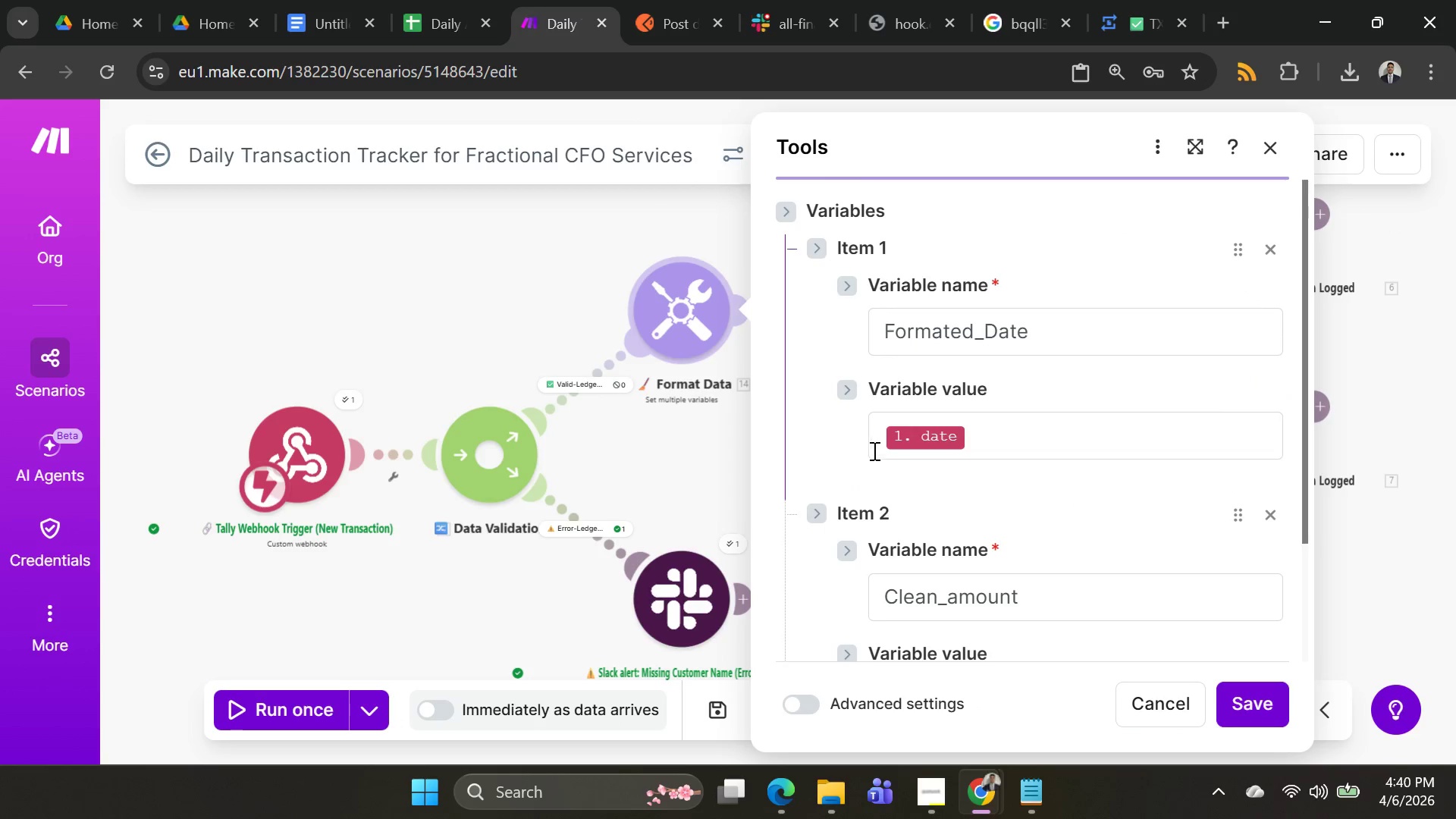 
left_click([874, 441])
 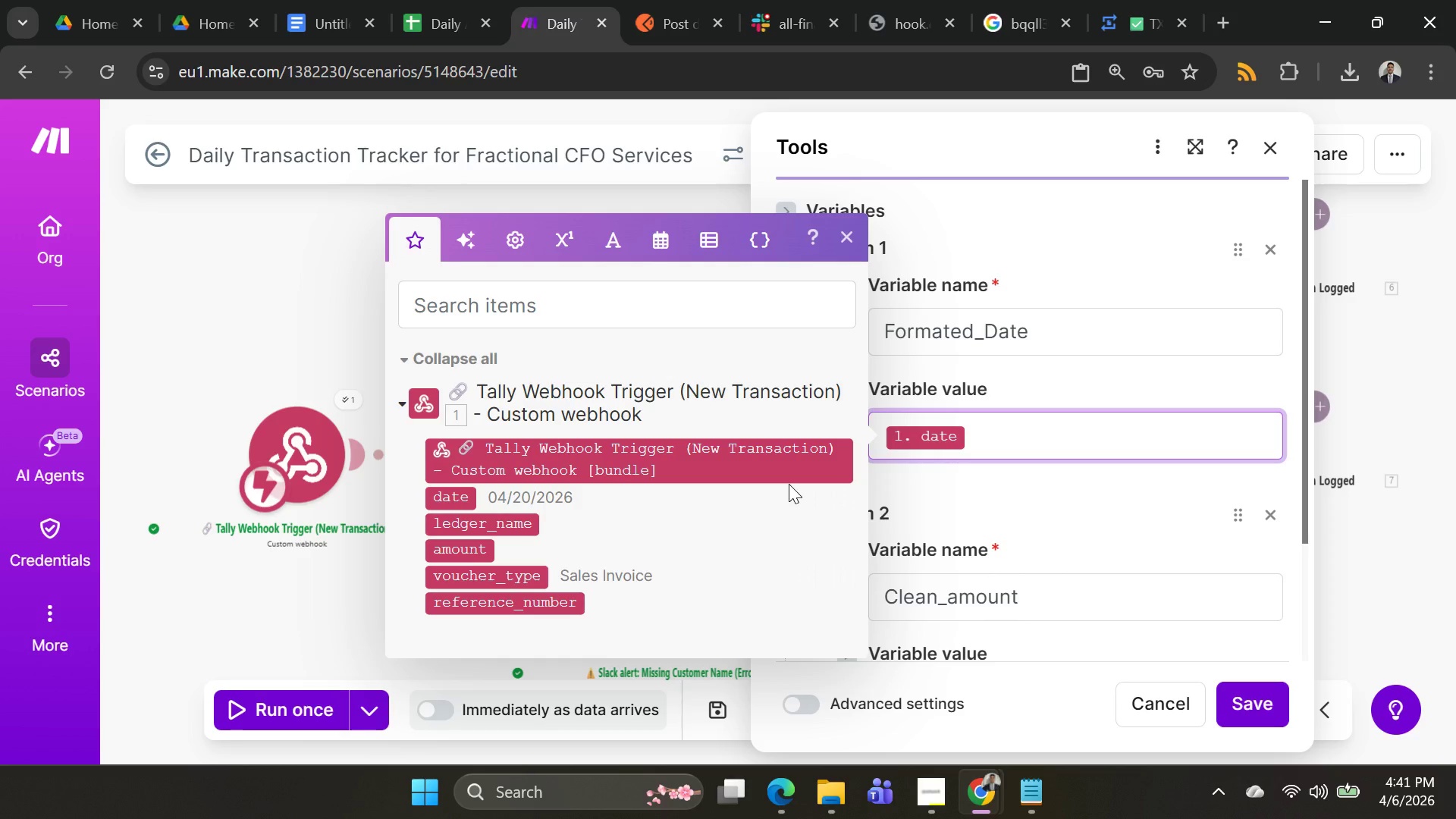 
wait(29.67)
 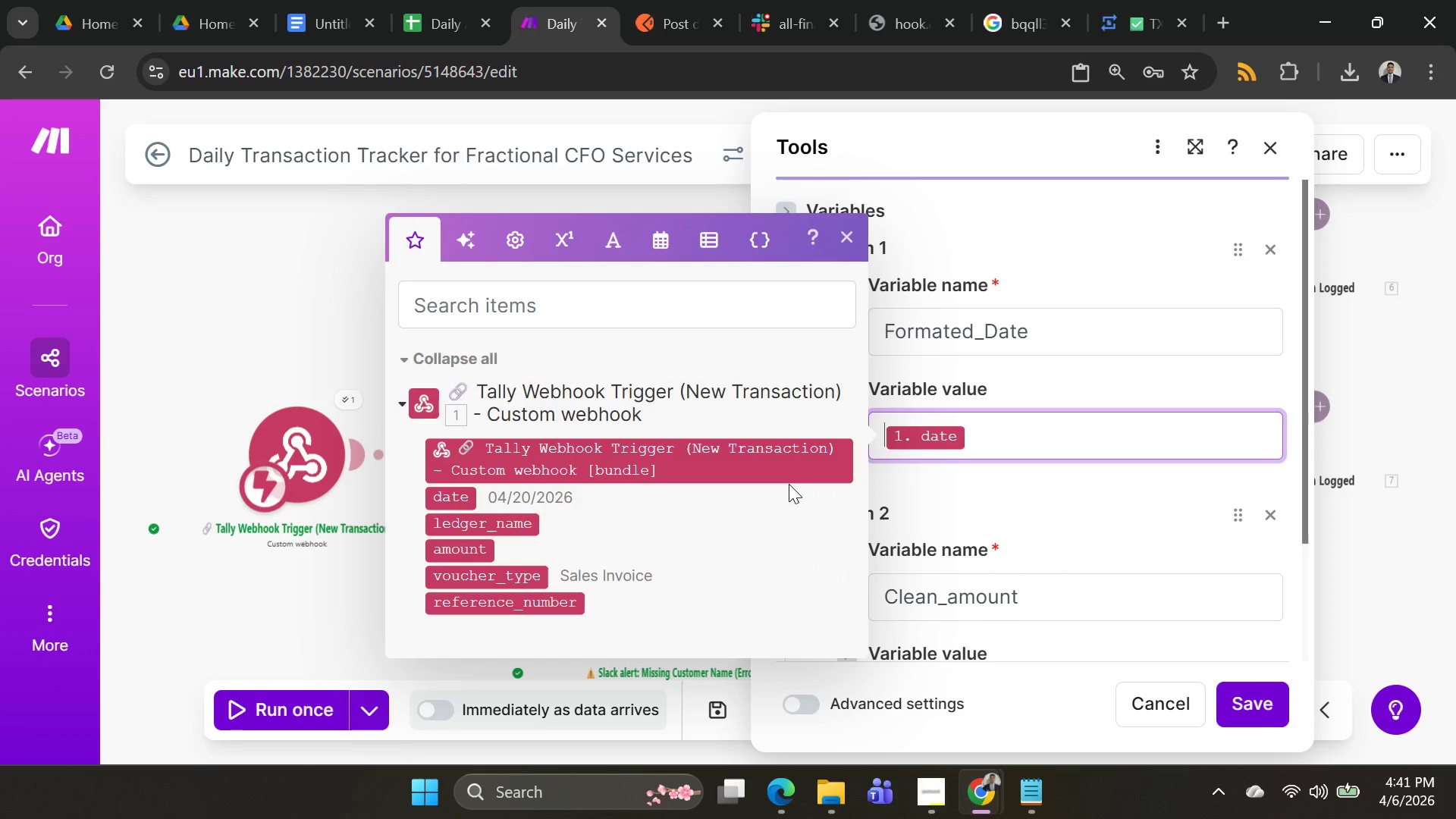 
type(F)
key(Backspace)
type(format)
 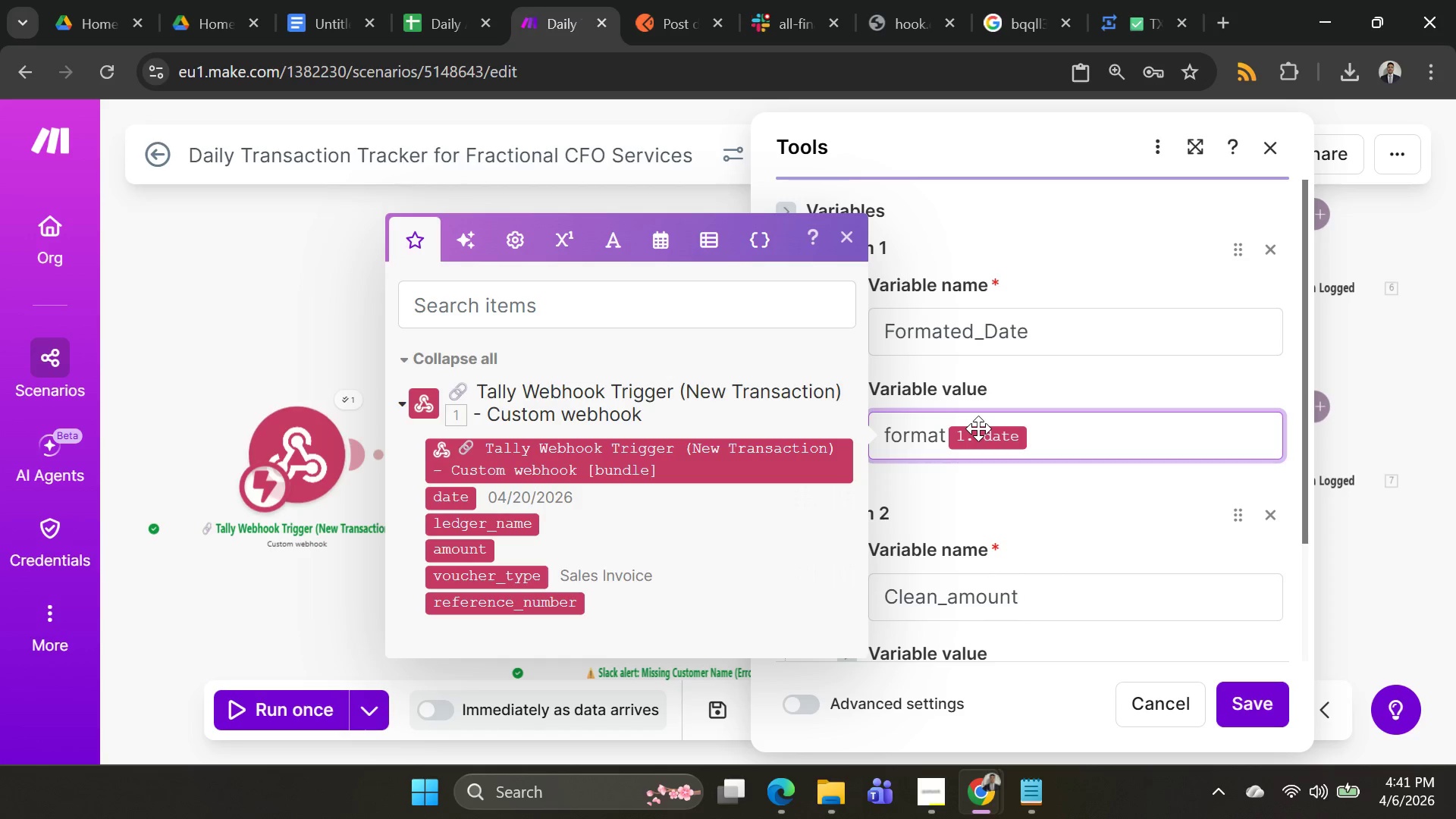 
type(Date()
 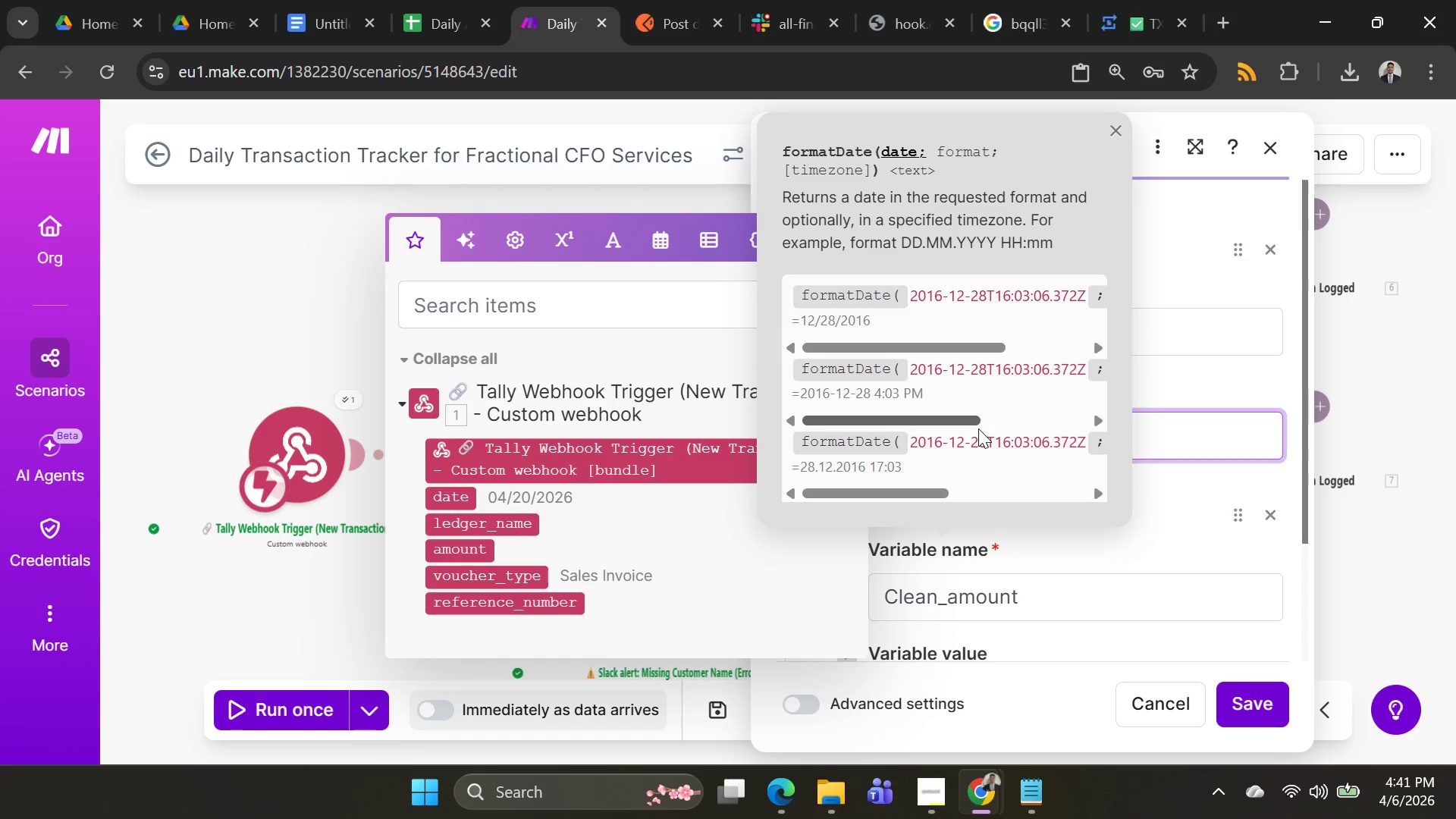 
left_click([1153, 442])
 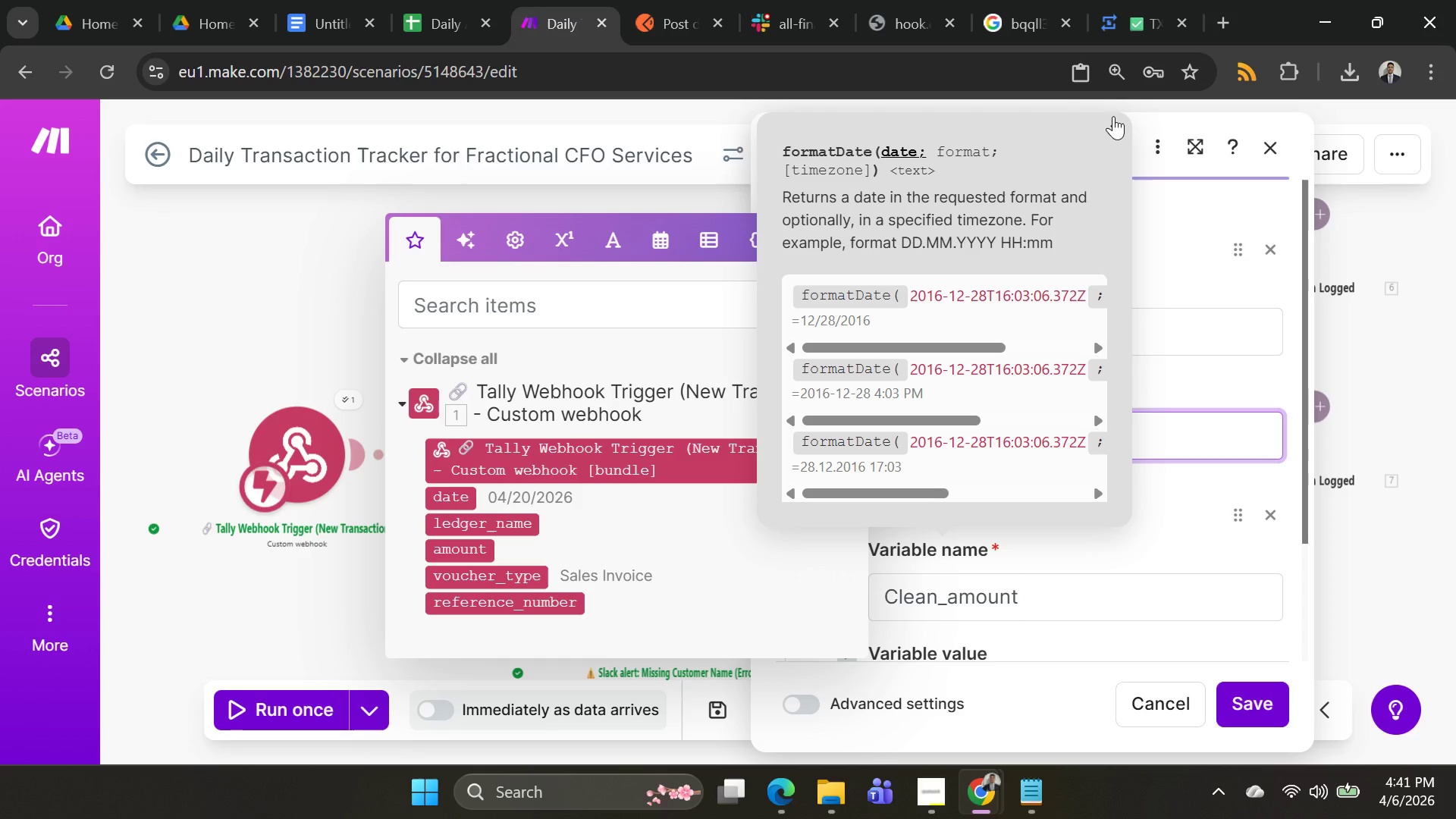 
left_click([1115, 130])
 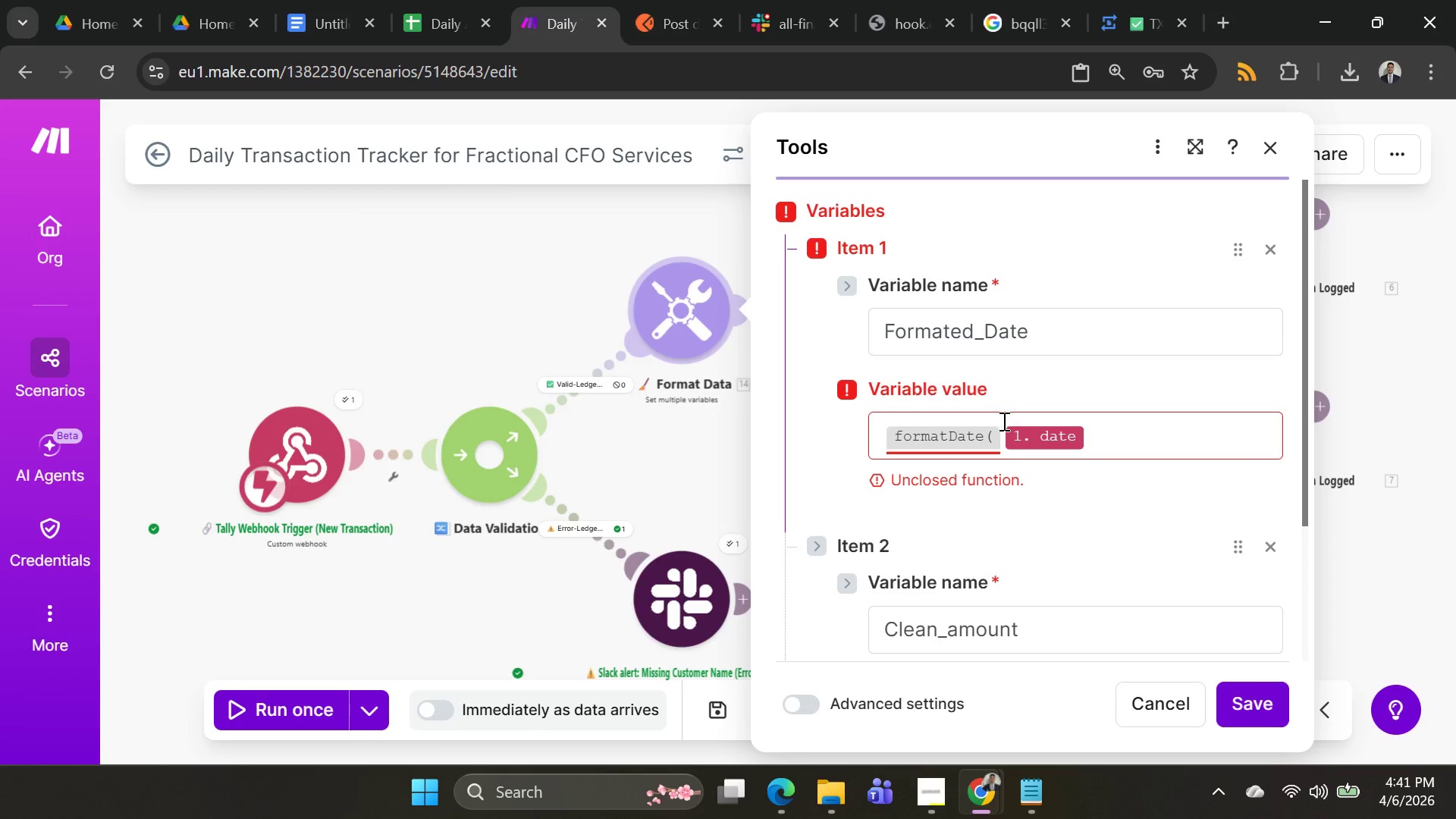 
left_click([1006, 438])
 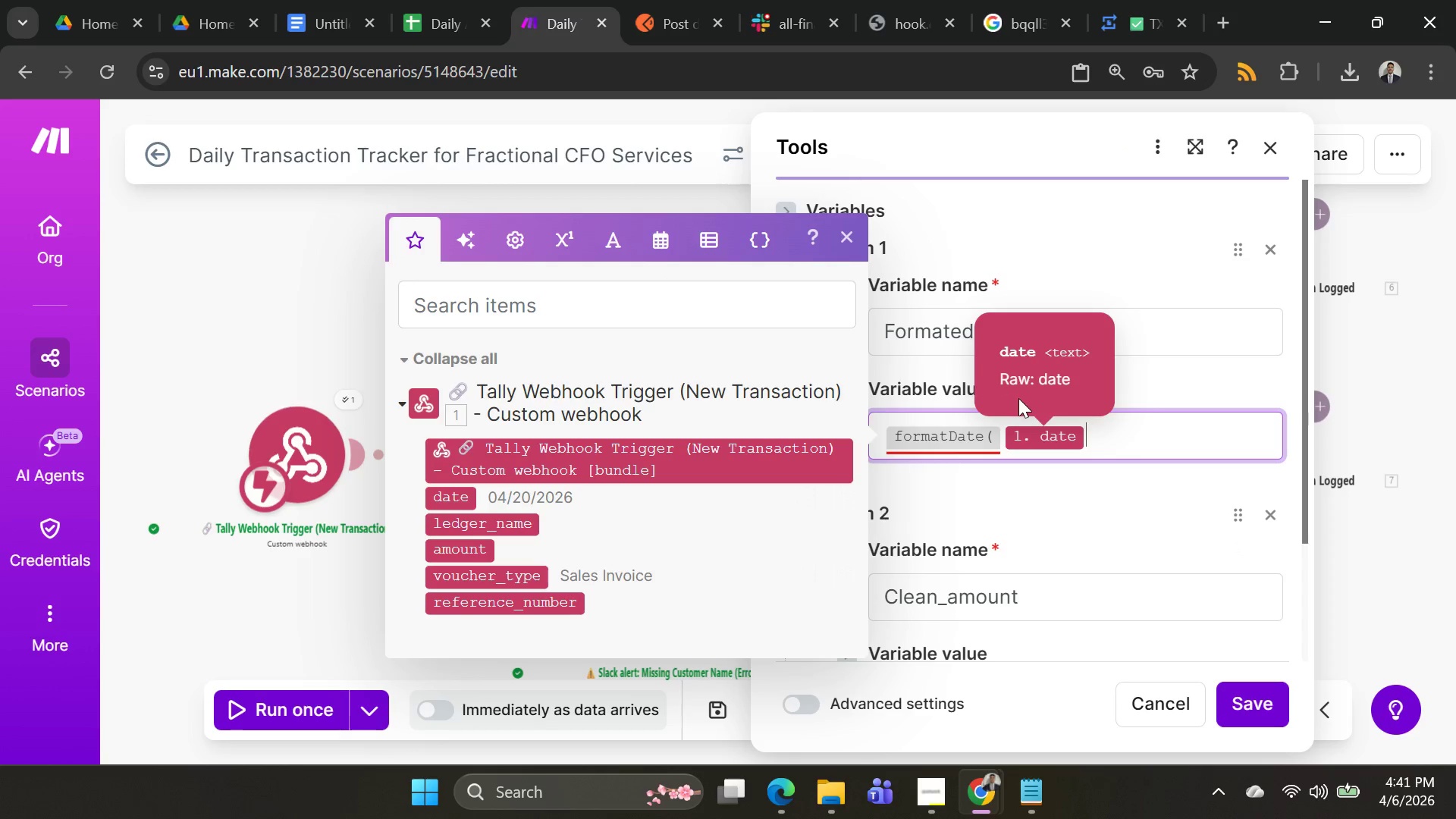 
key(ArrowLeft)
 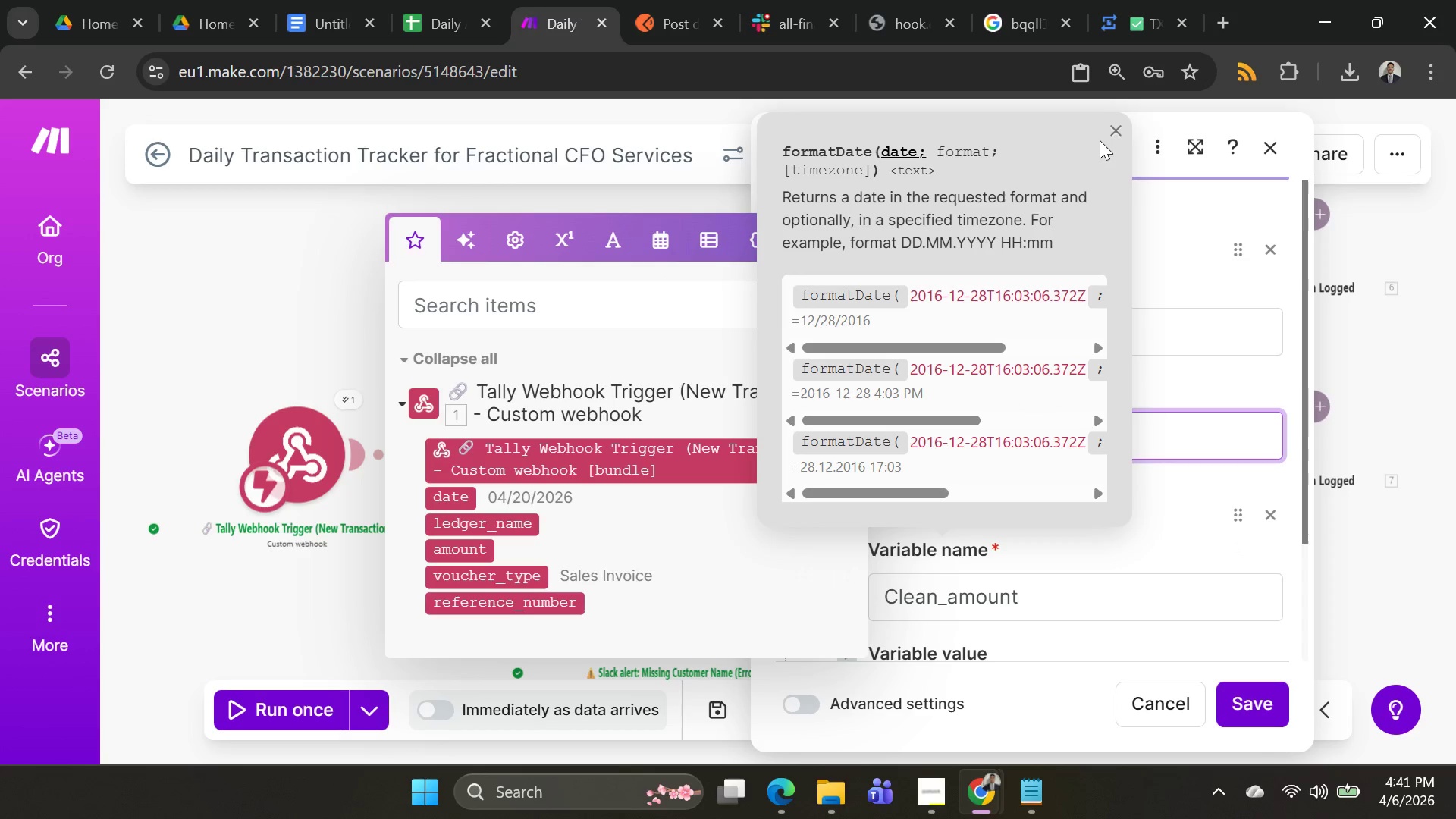 
left_click([1116, 129])
 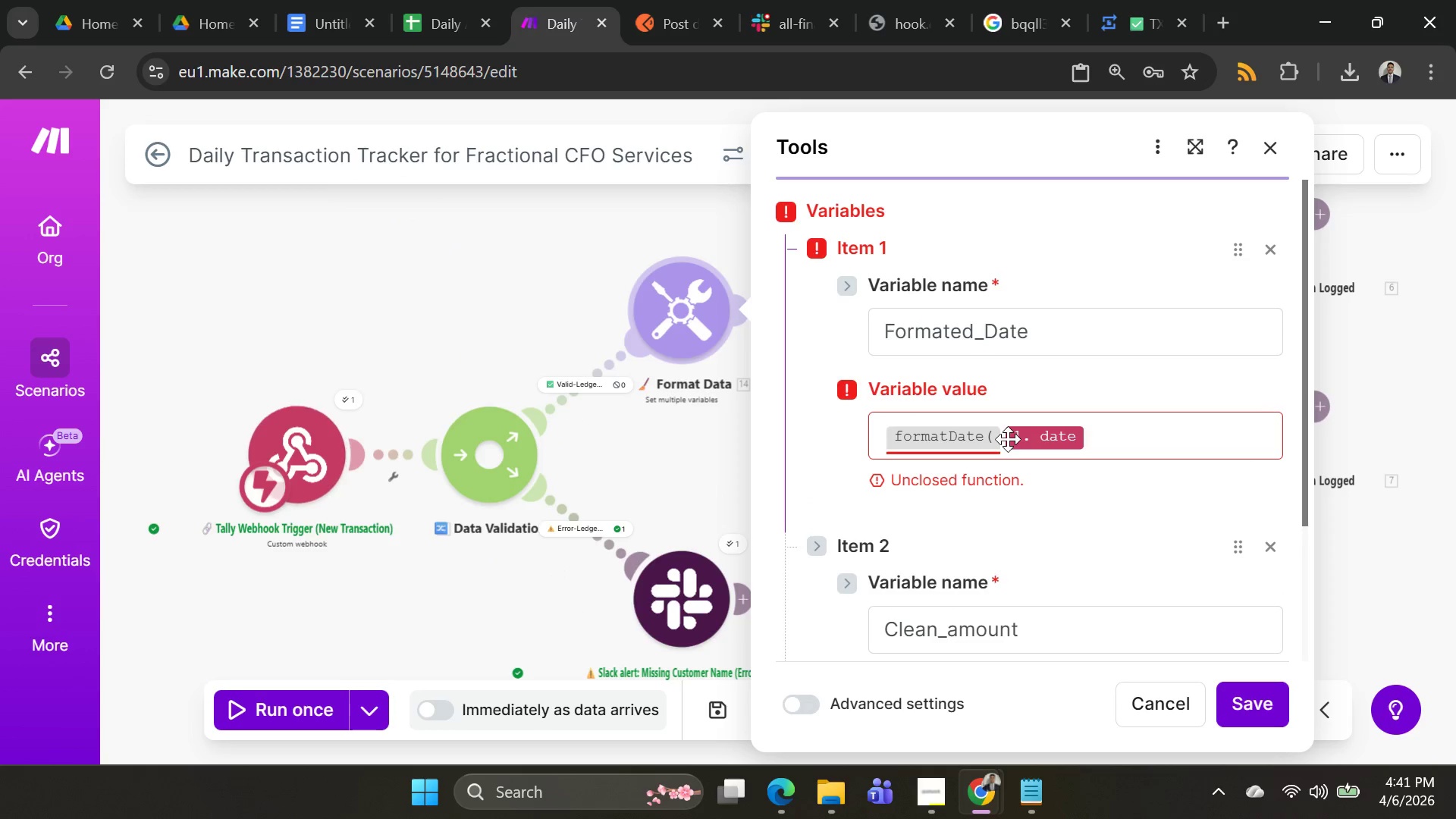 
left_click([1001, 438])
 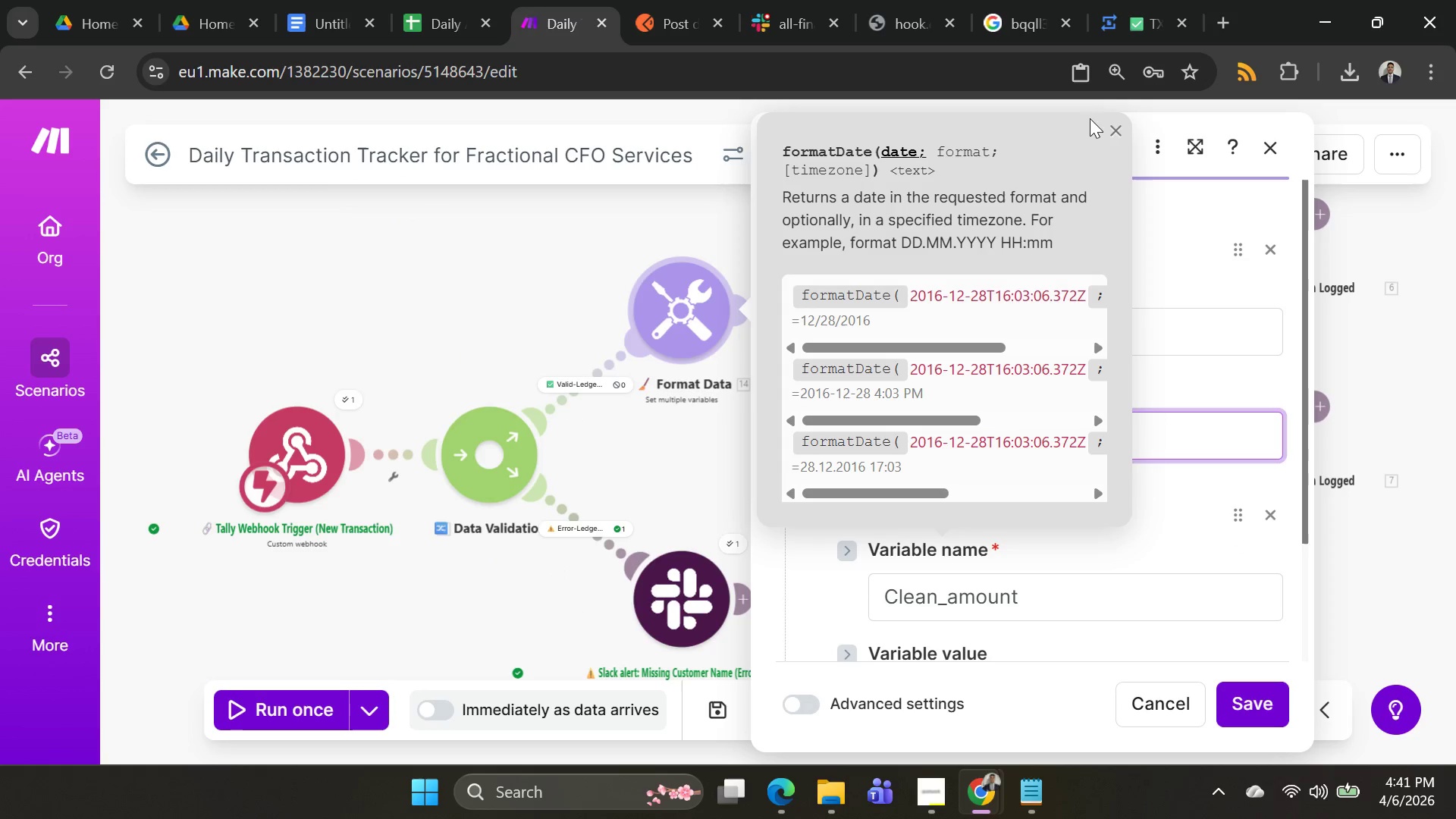 
left_click([1115, 126])
 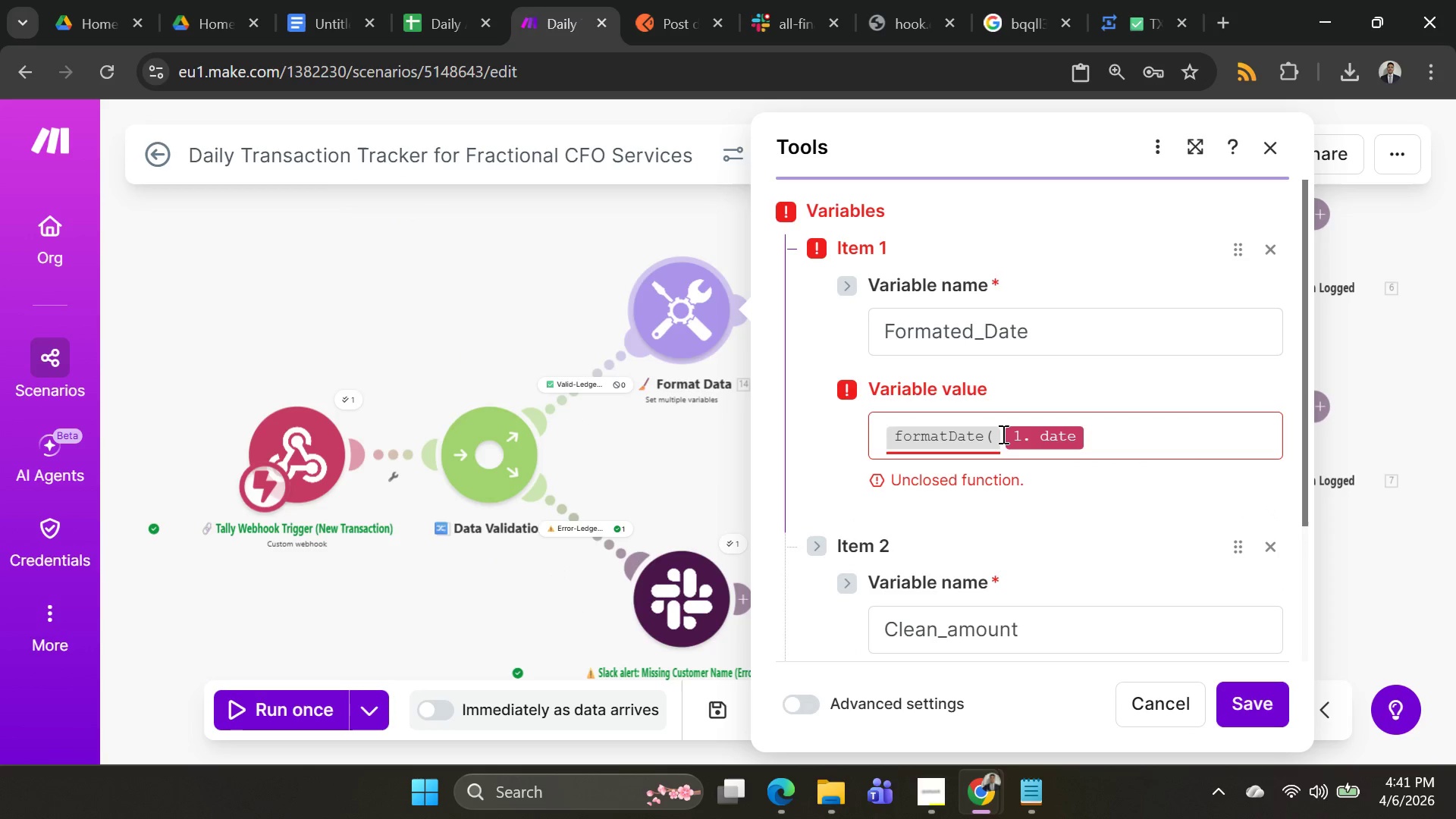 
left_click([1002, 434])
 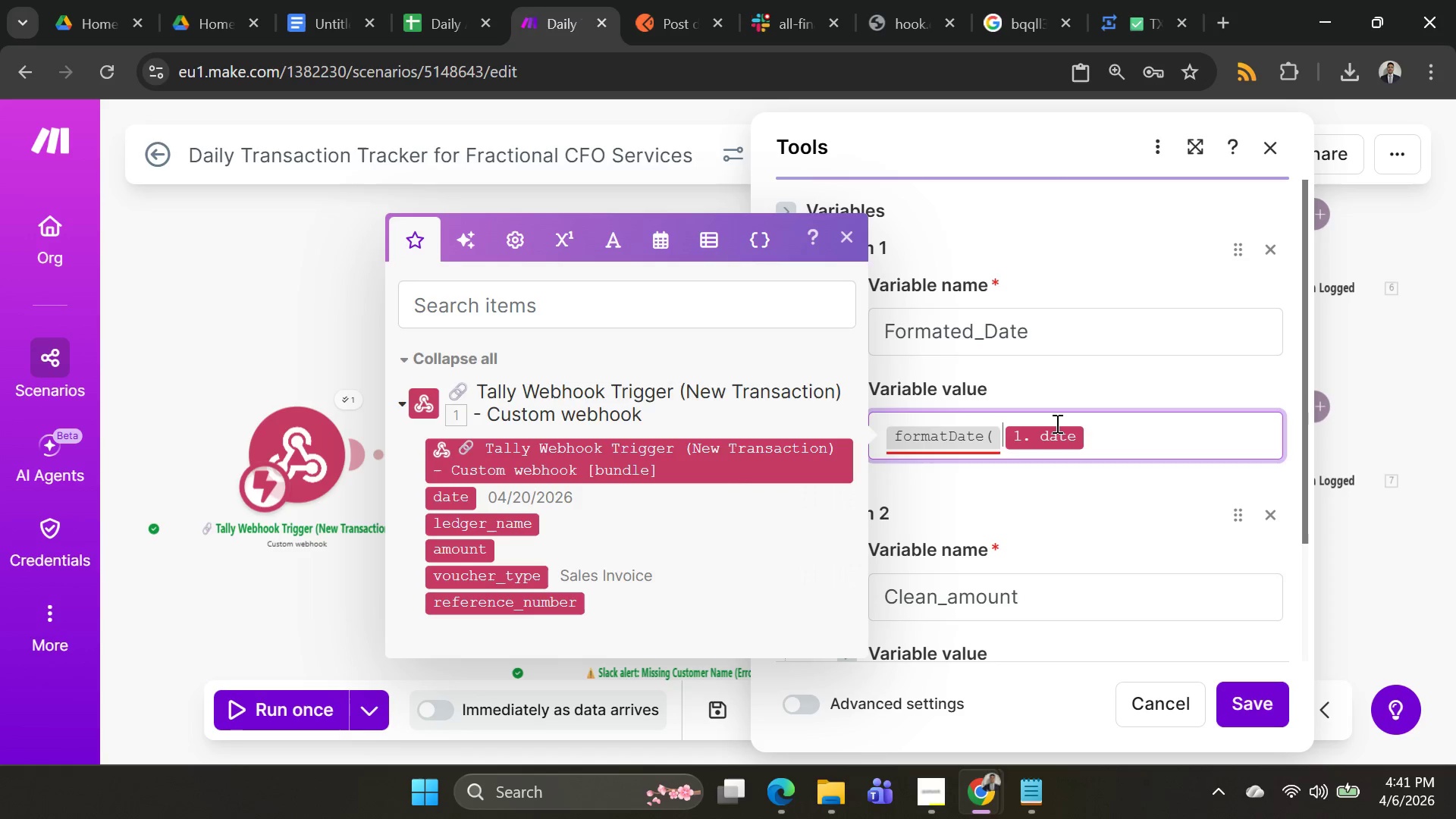 
wait(10.67)
 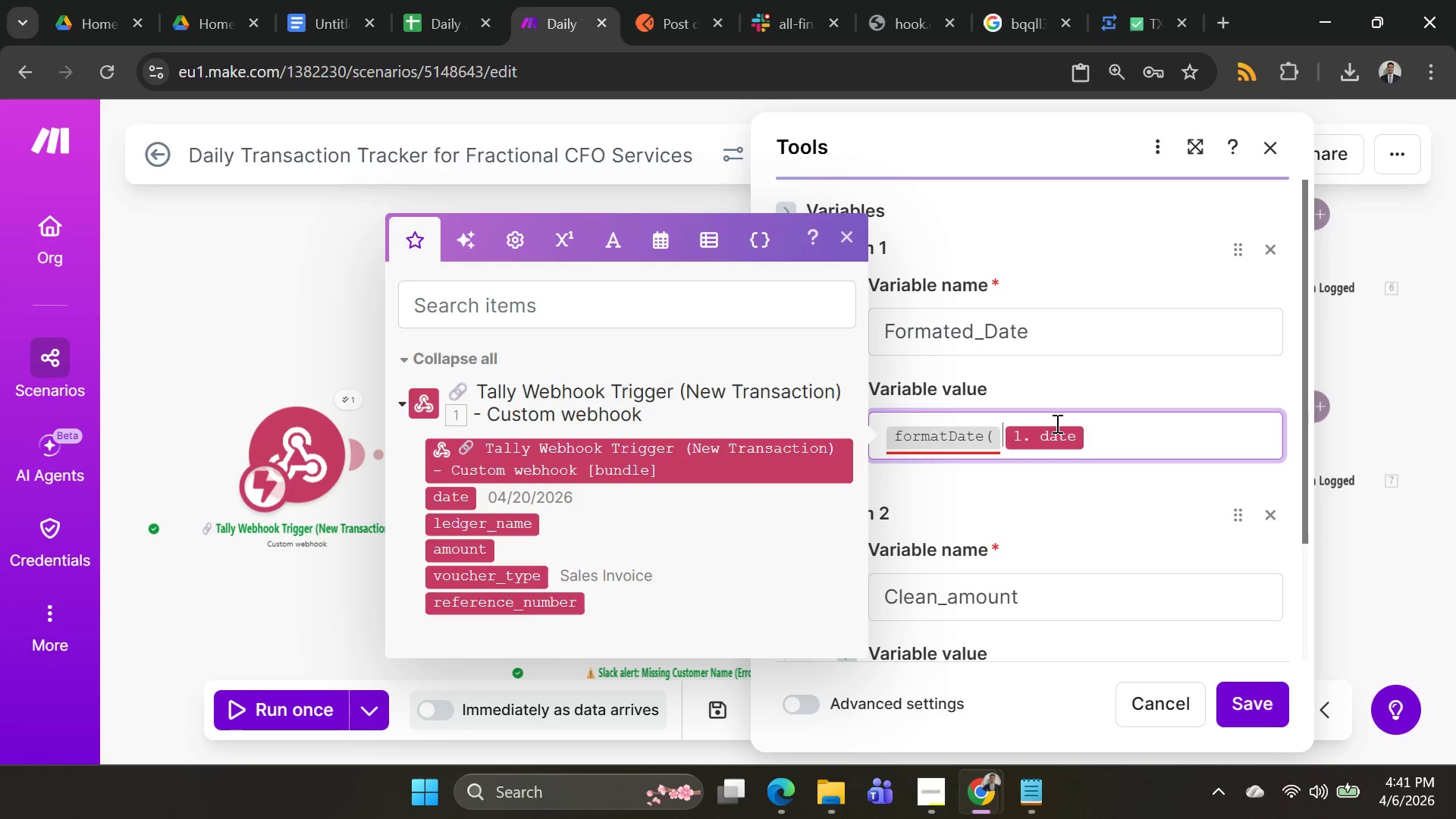 
type(pas)
 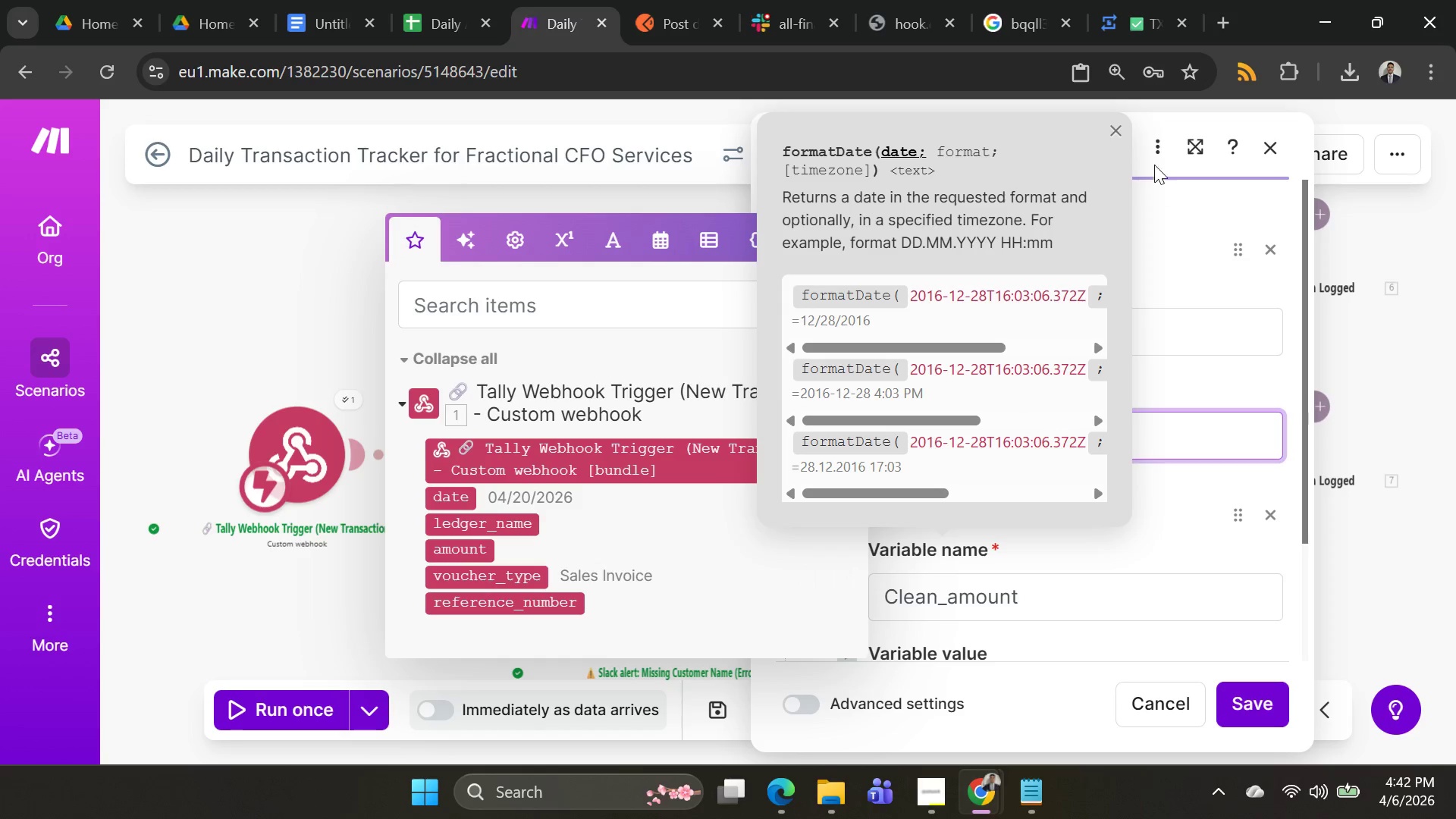 
left_click([1120, 125])
 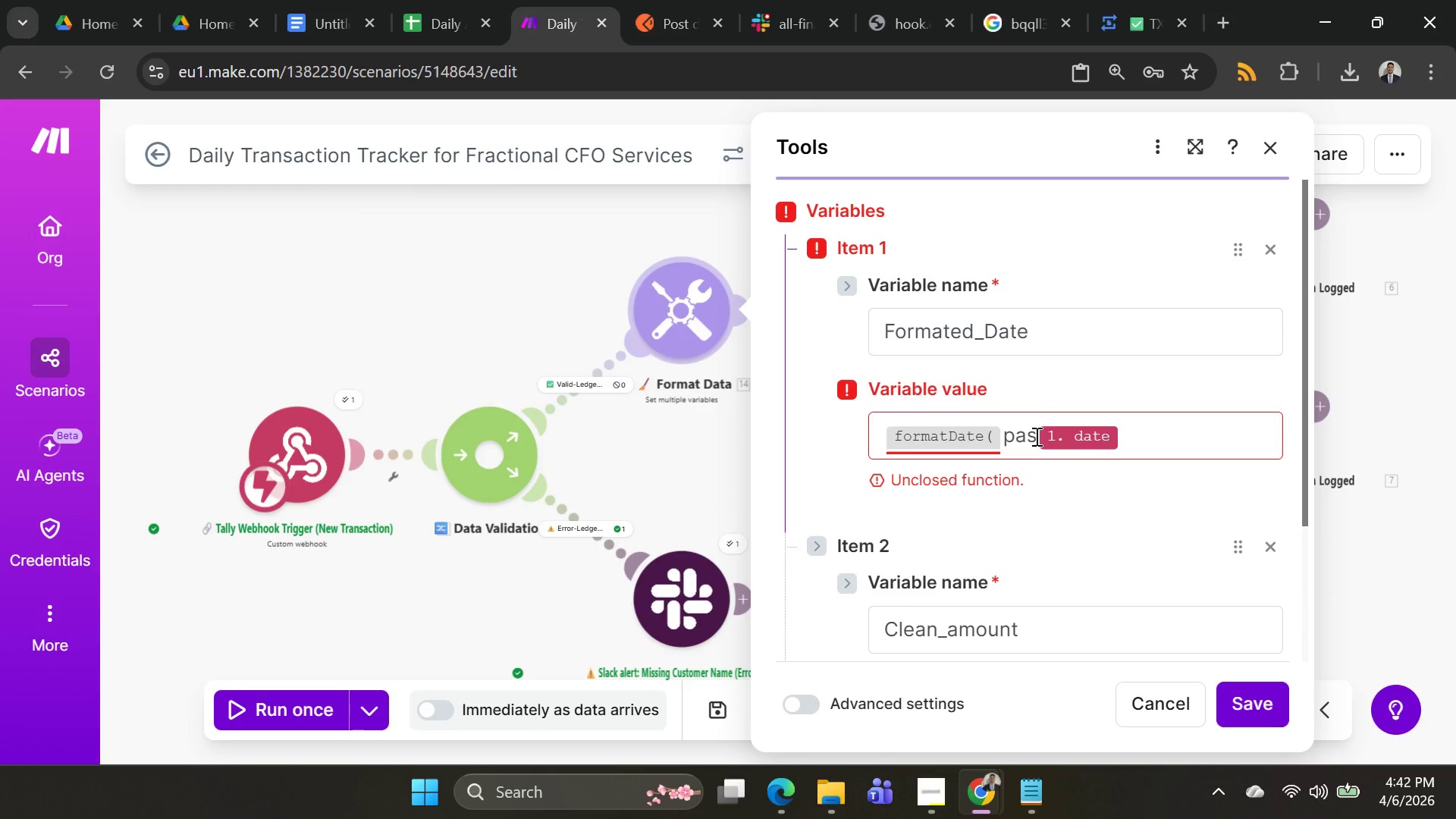 
left_click([1035, 436])
 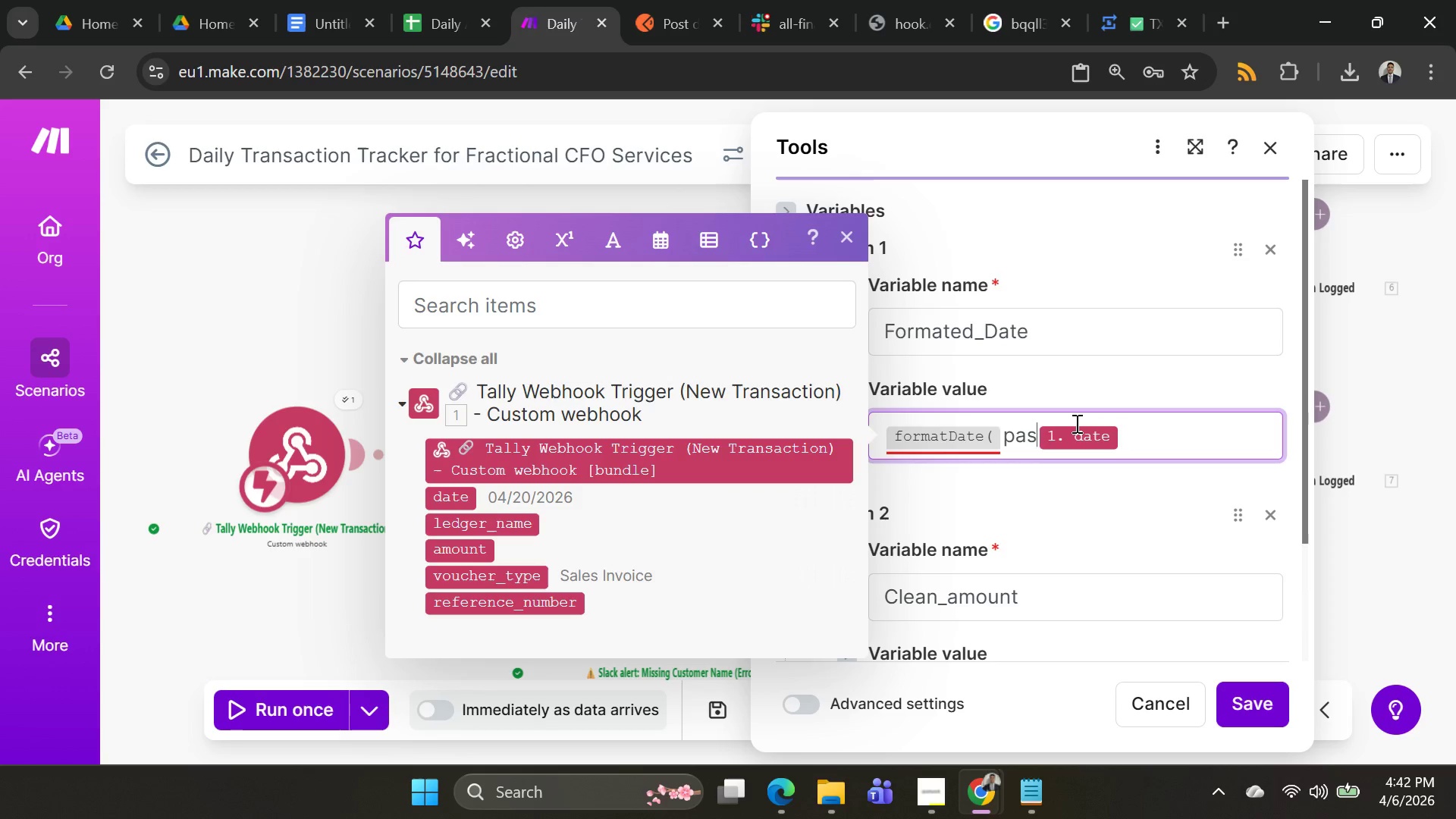 
key(Backspace)
type(rseDate()
 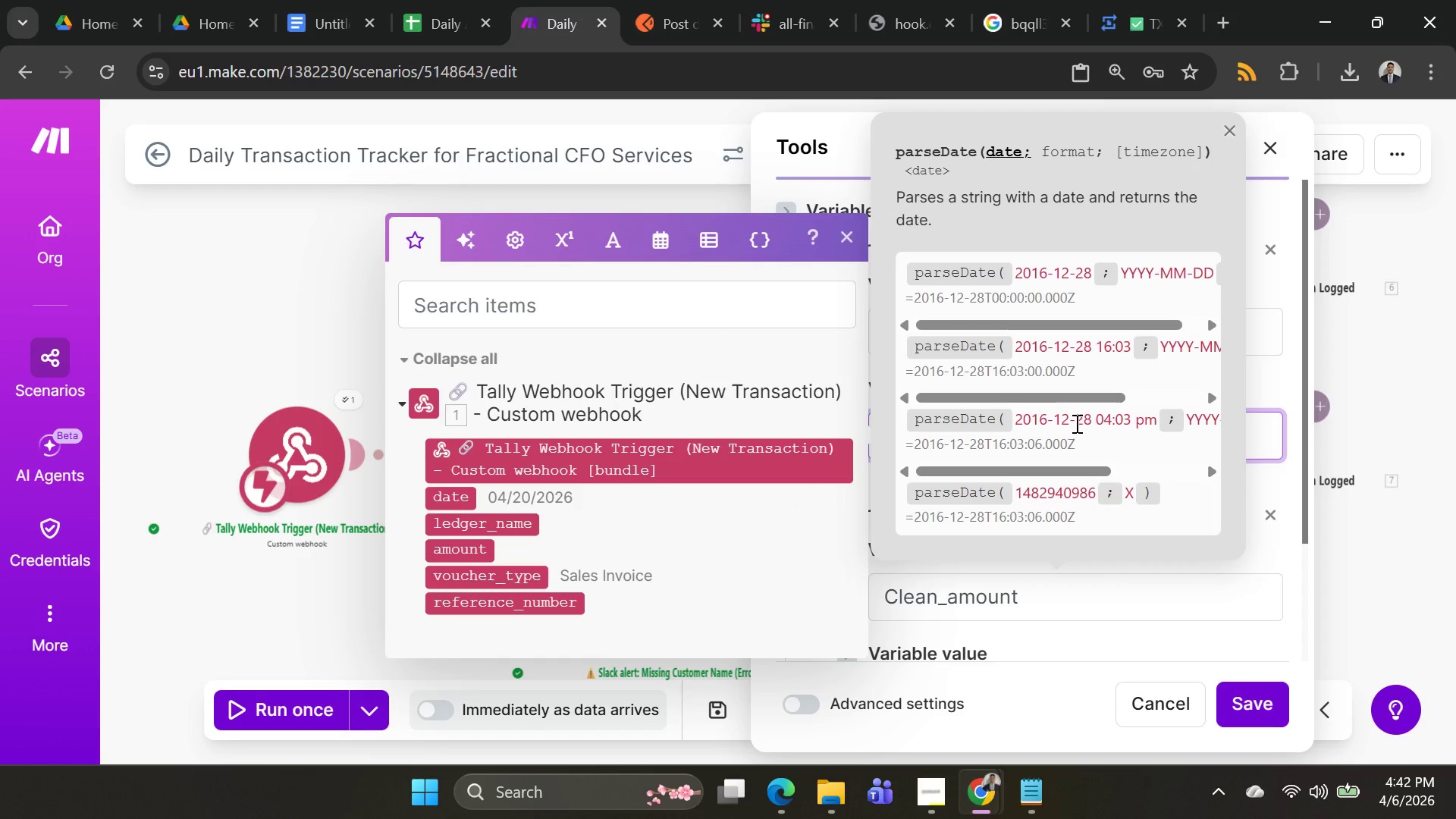 
left_click([1254, 428])
 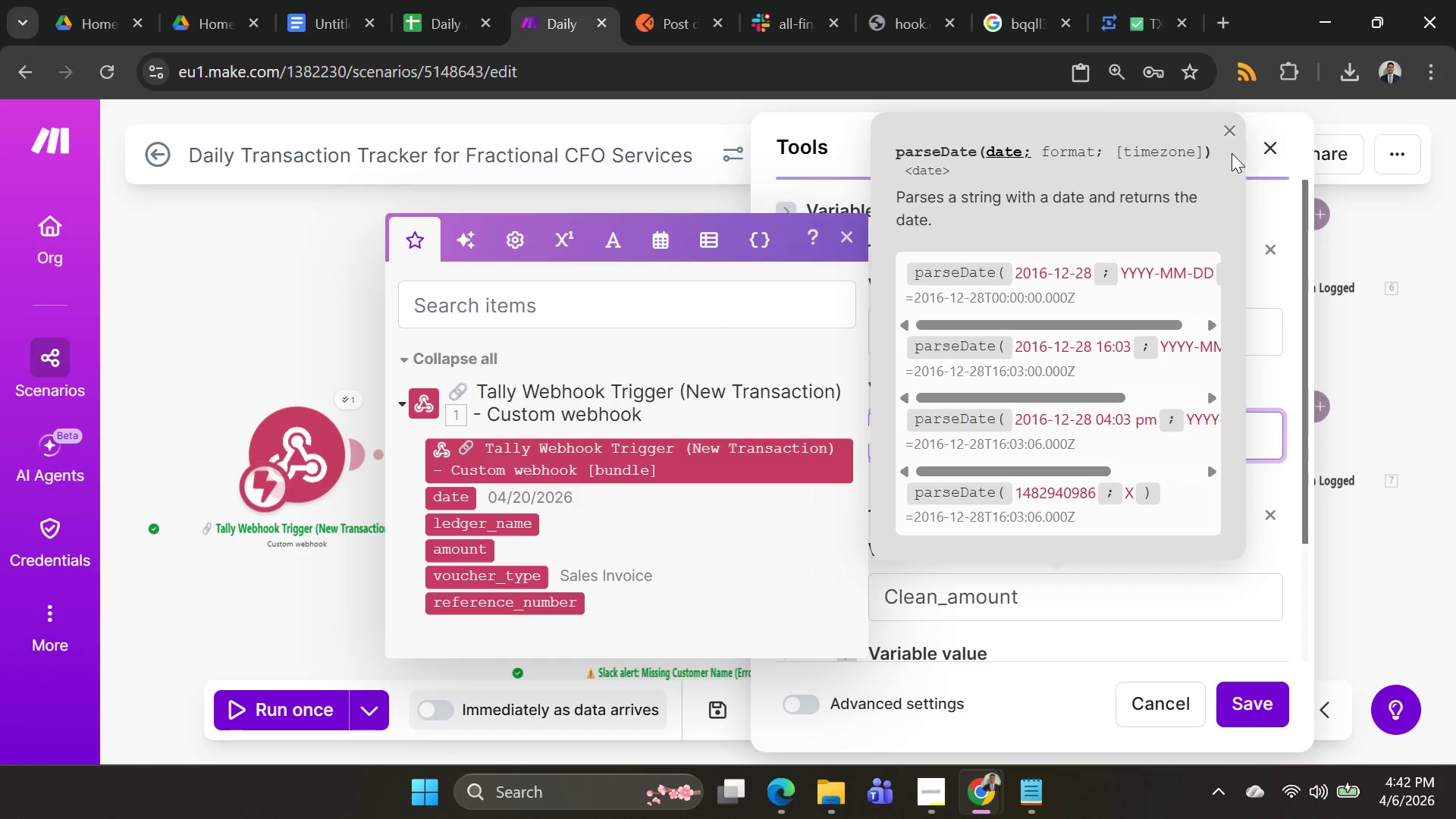 
left_click([1235, 135])
 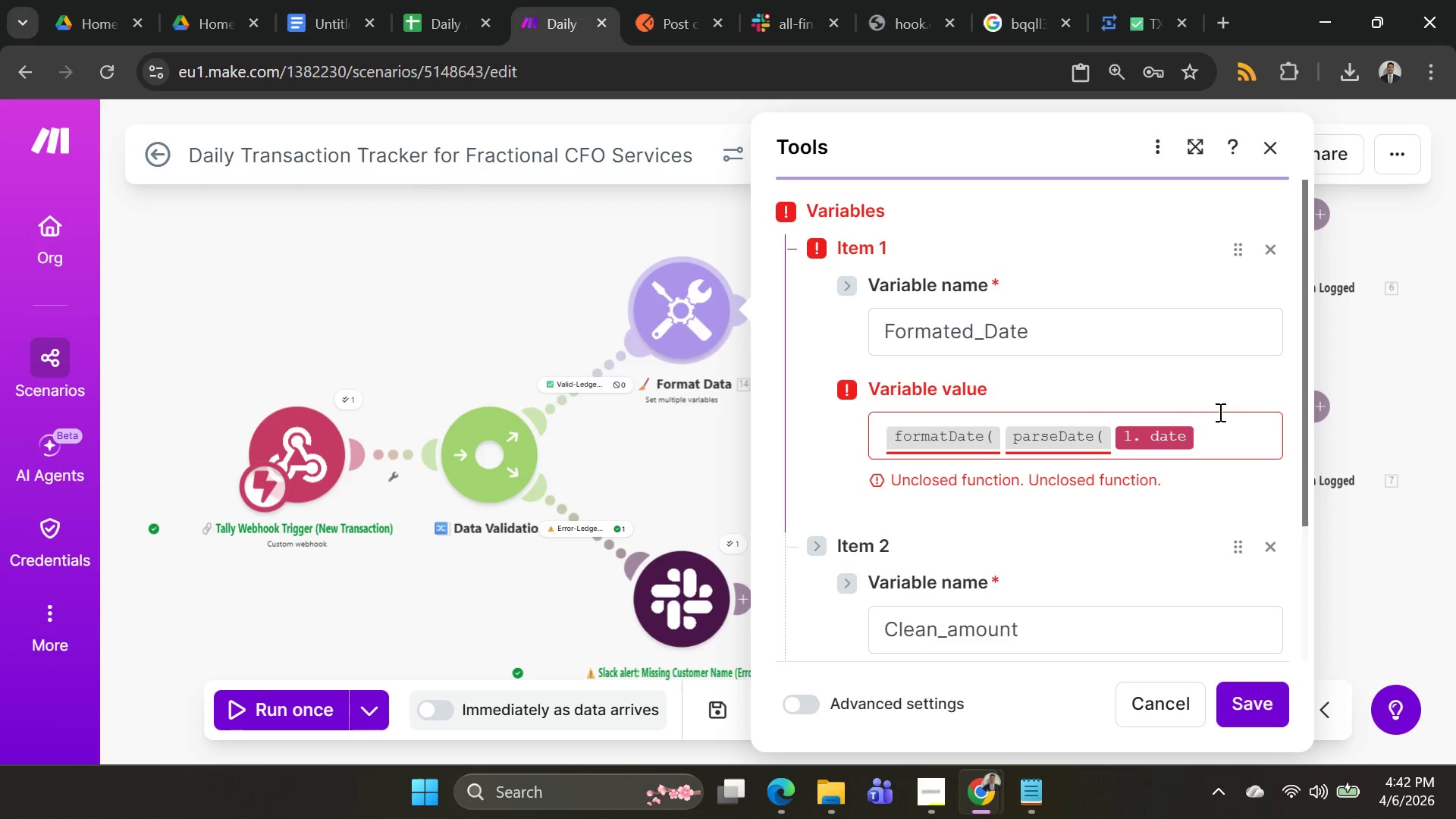 
left_click([1219, 425])
 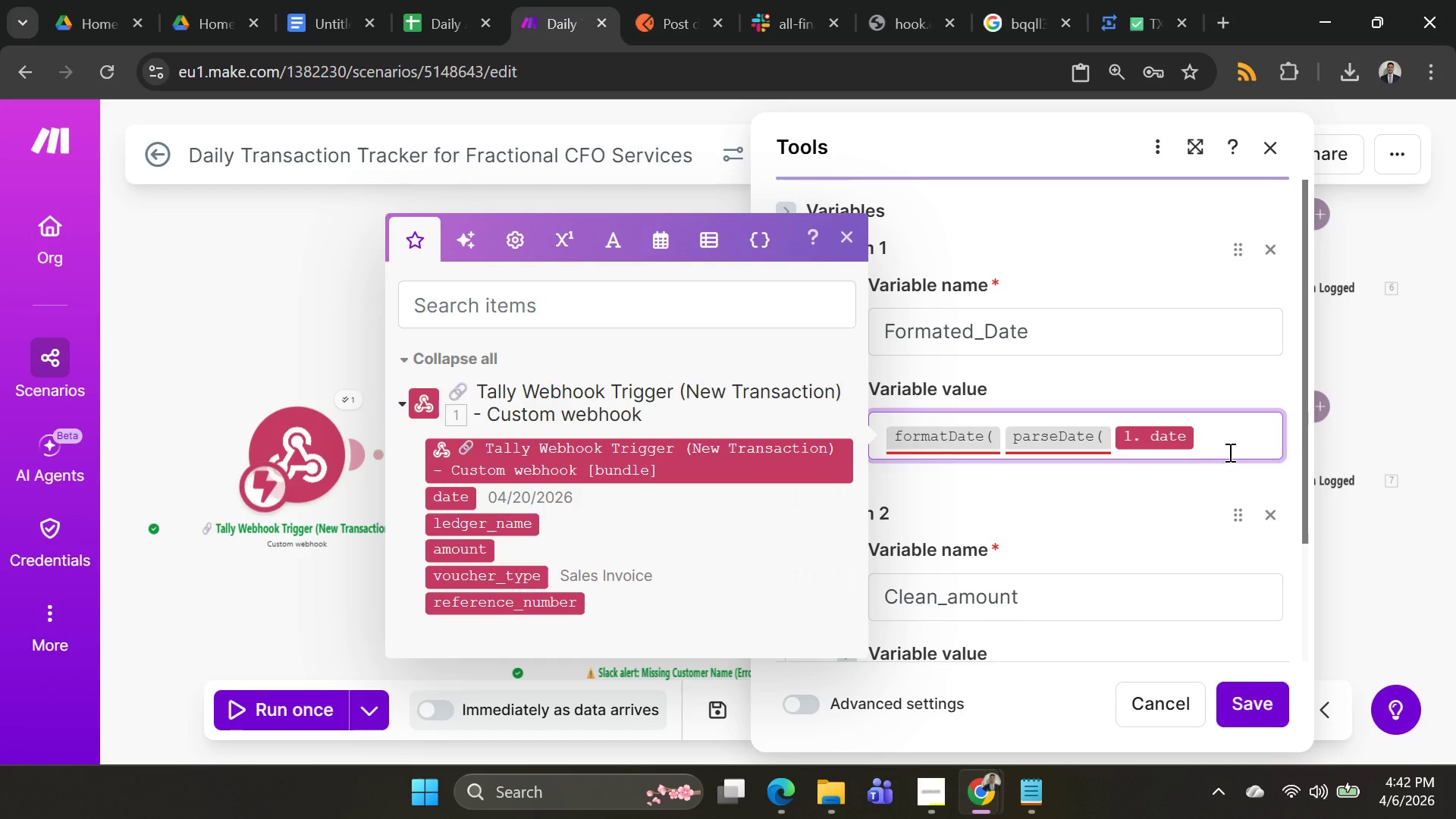 
wait(11.31)
 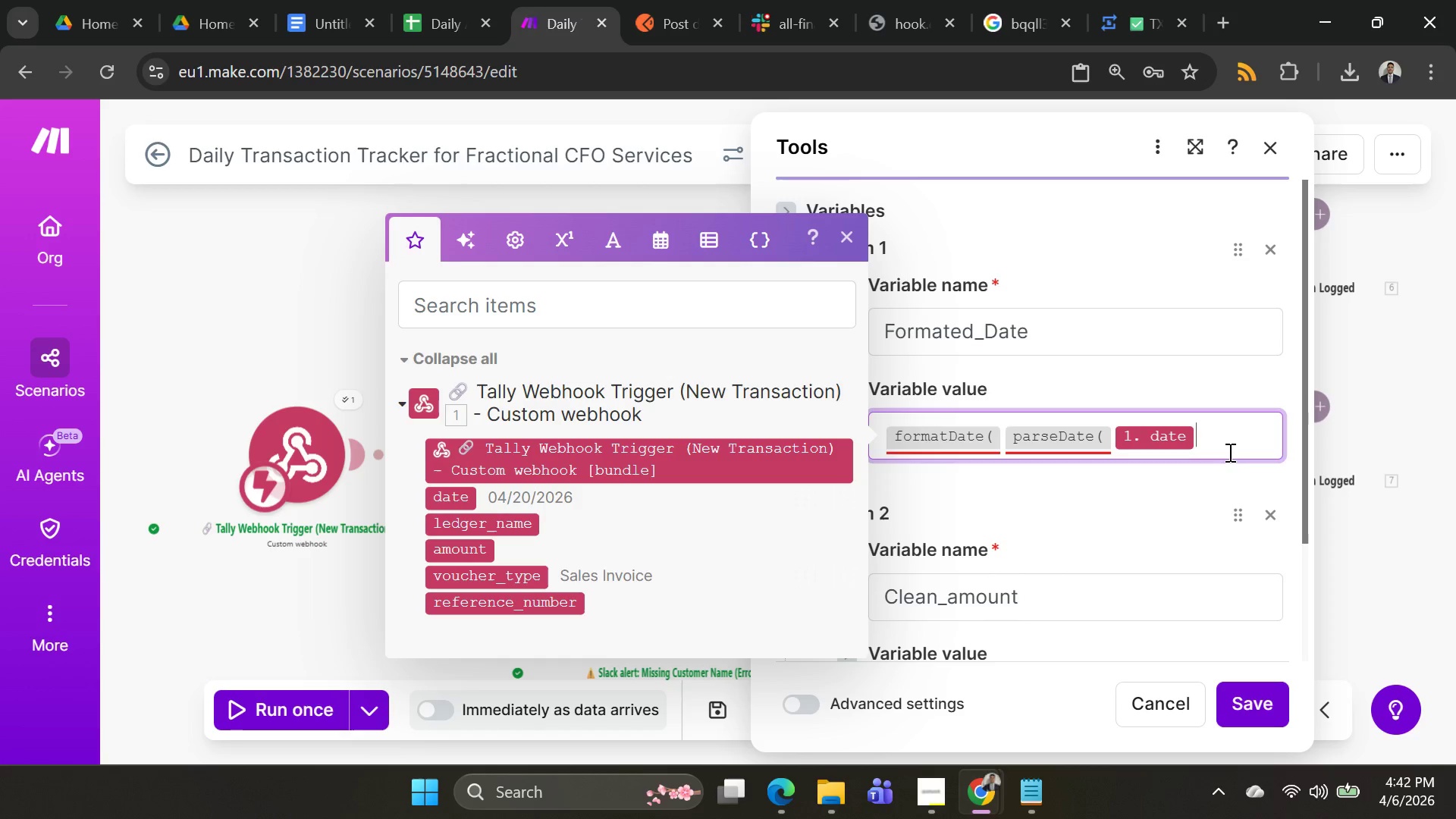 
key(Shift+0)
 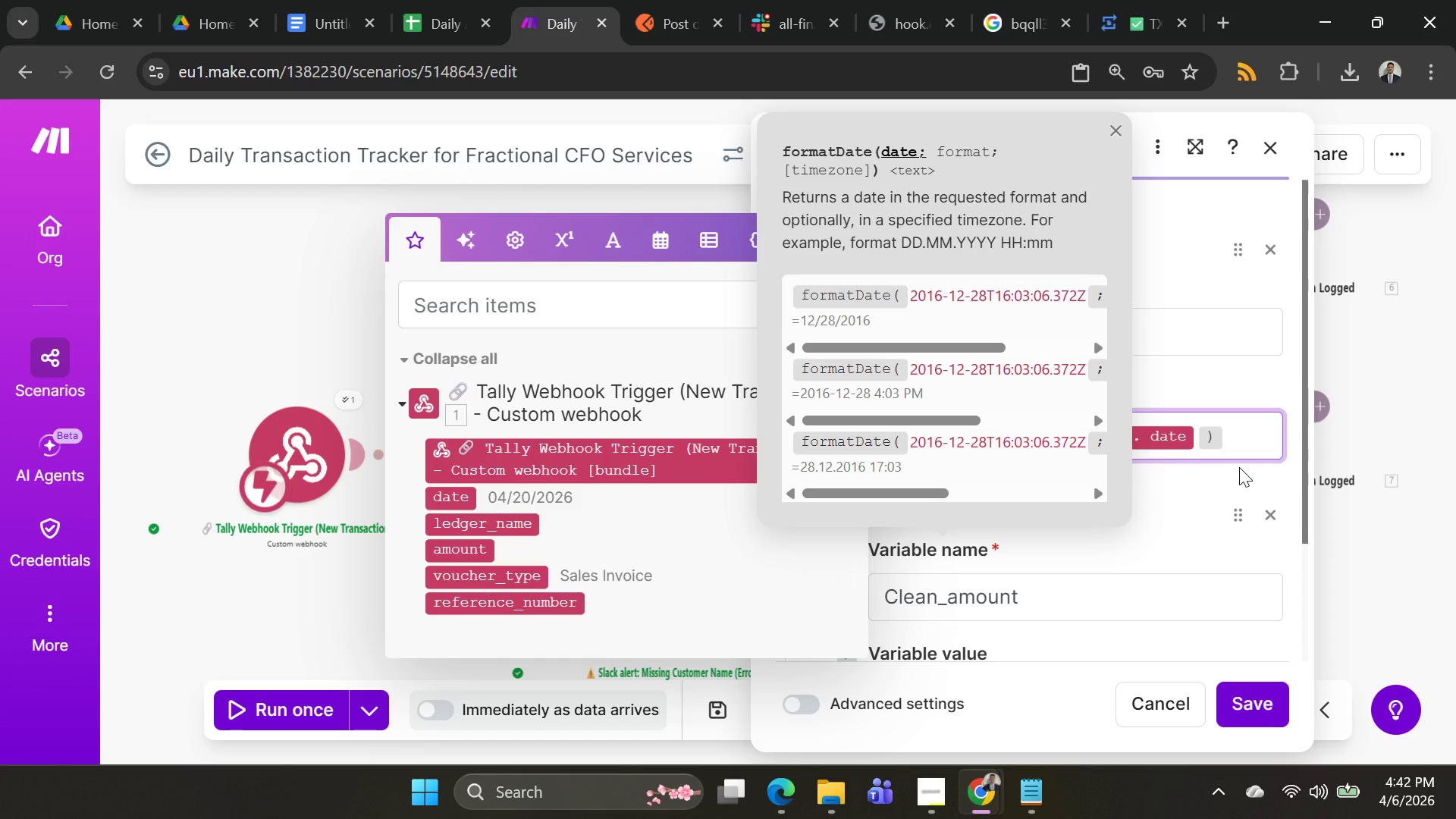 
key(Semicolon)
 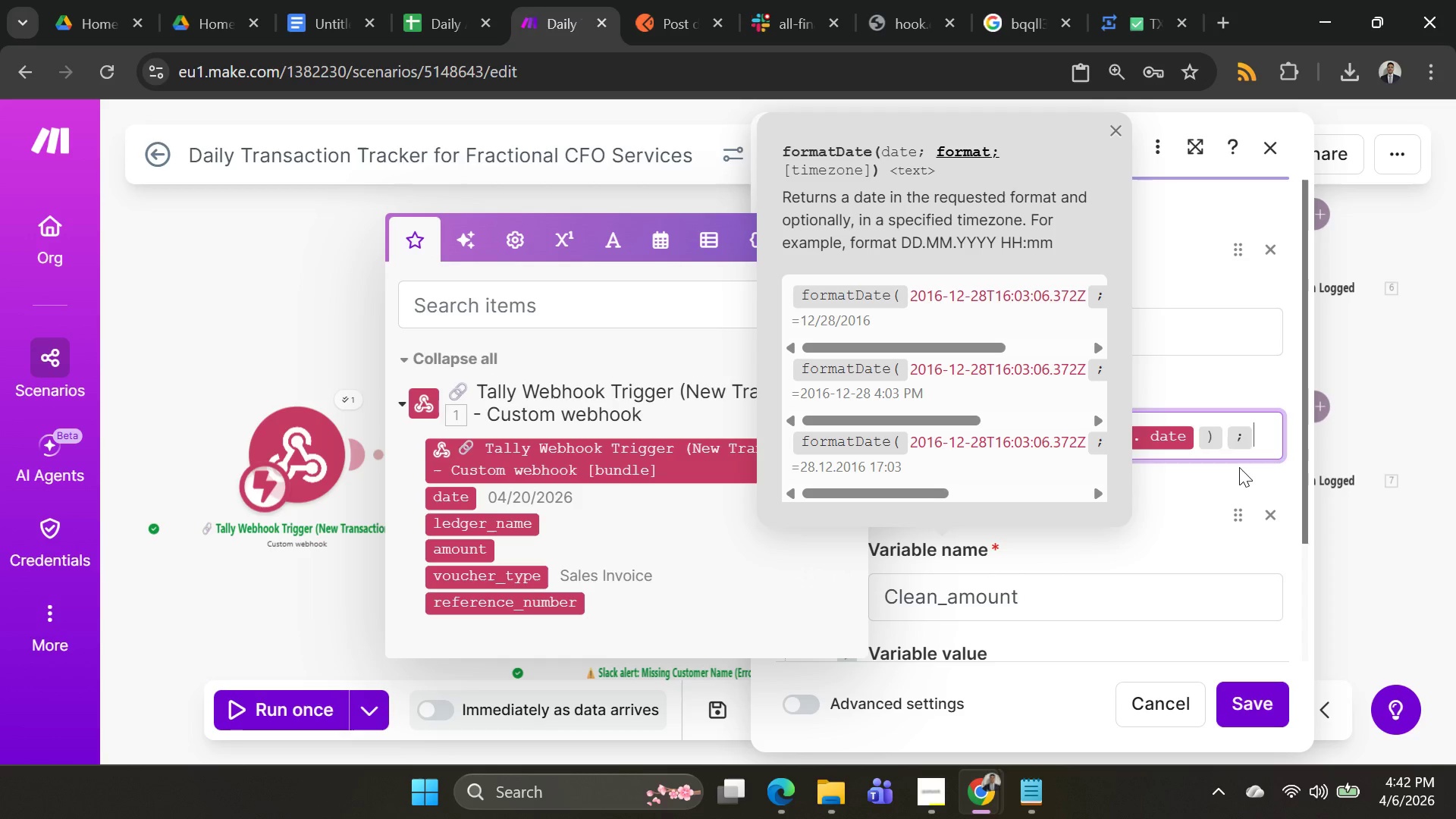 
key(Space)
 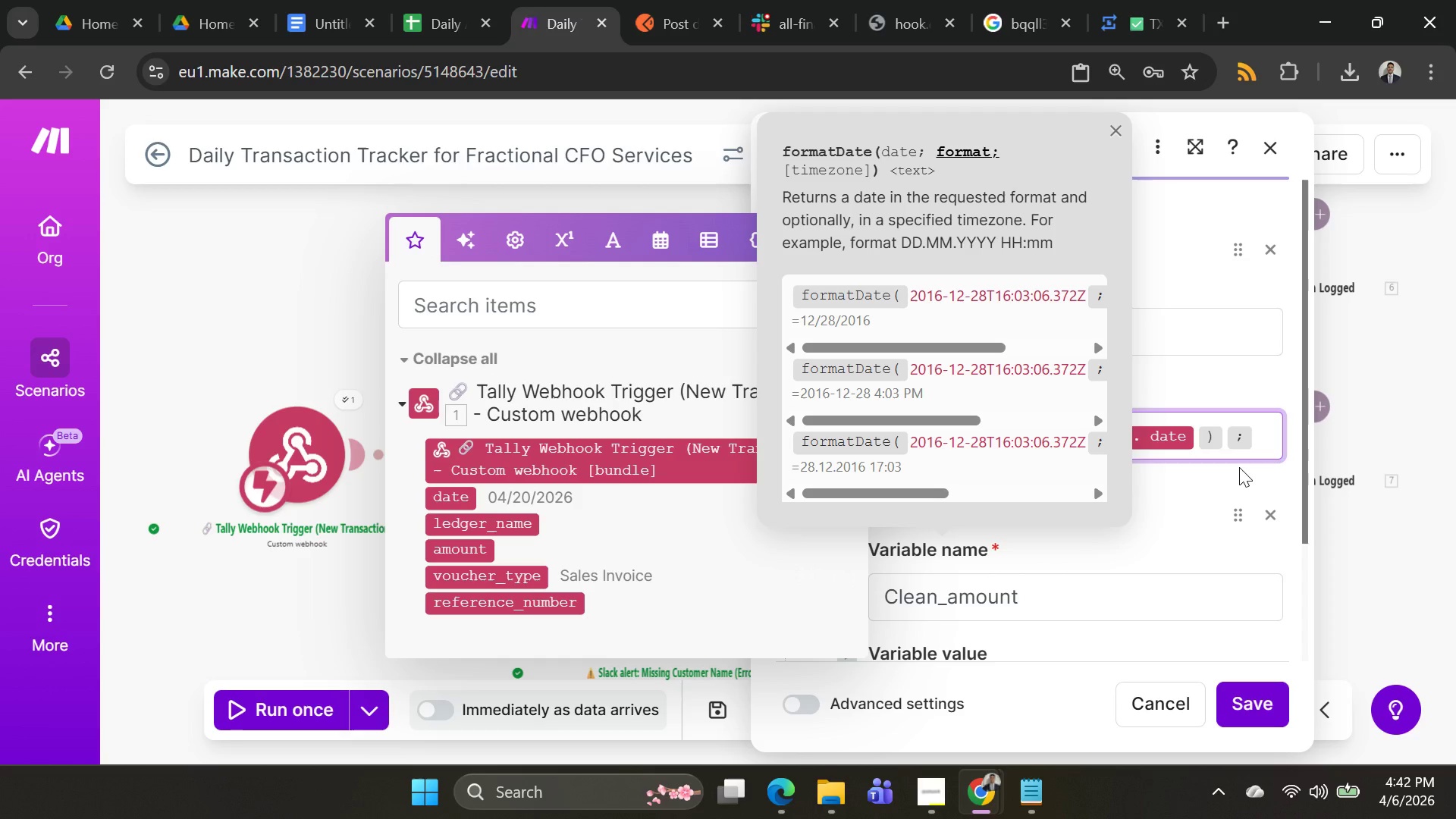 
key(Shift+Quote)
 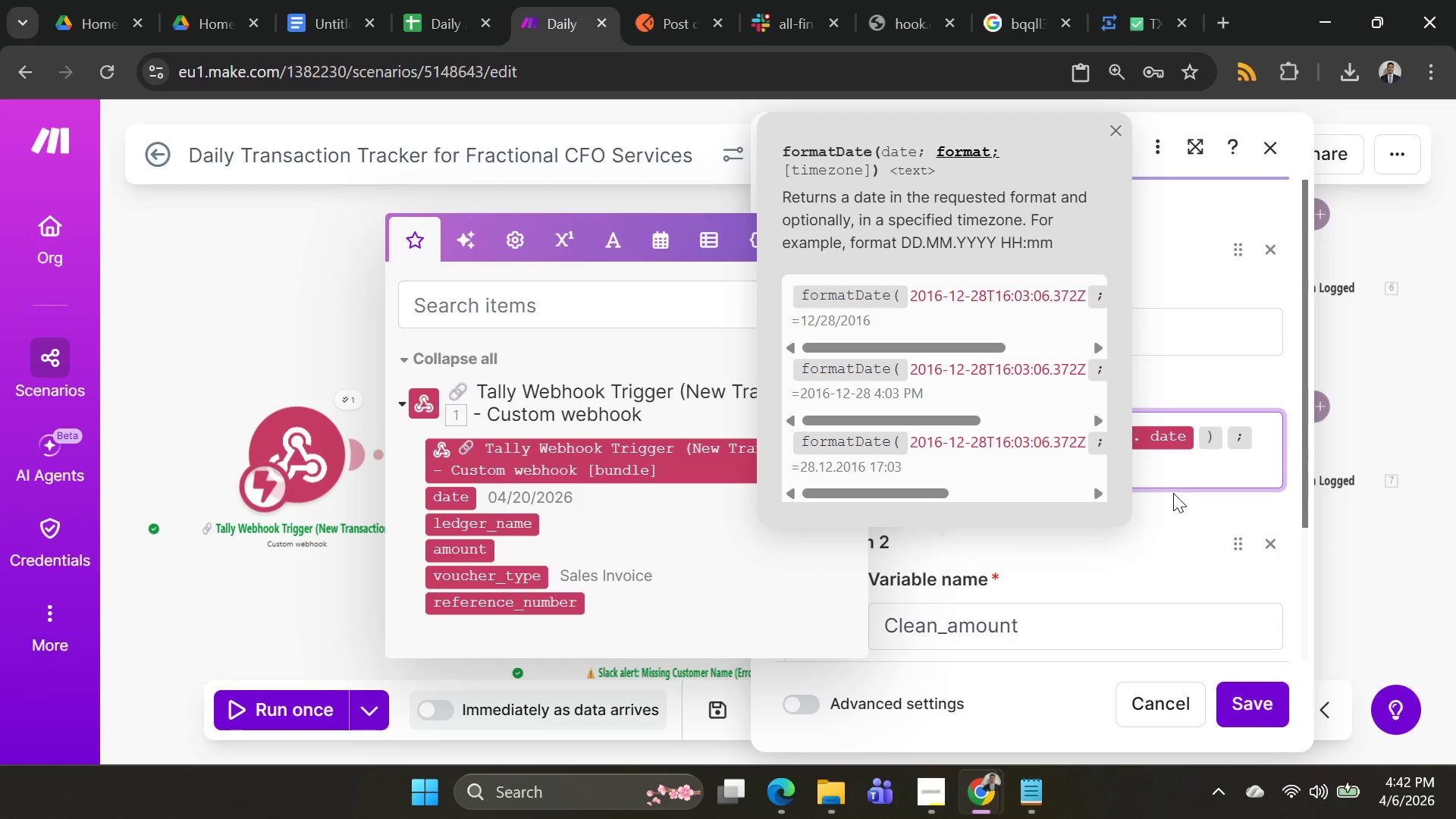 
left_click_drag(start_coordinate=[889, 492], to_coordinate=[1023, 496])
 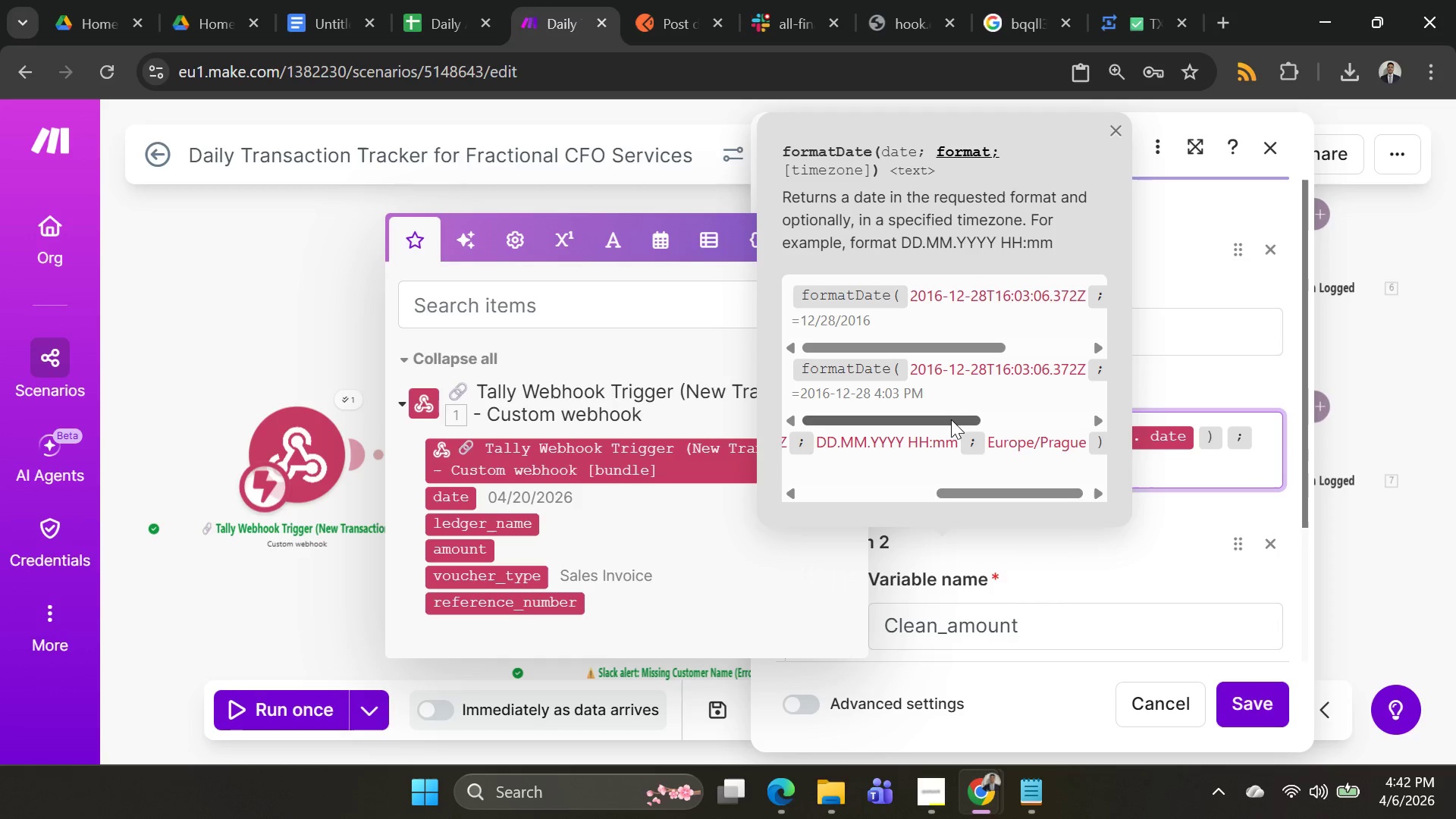 
left_click_drag(start_coordinate=[951, 419], to_coordinate=[1087, 419])
 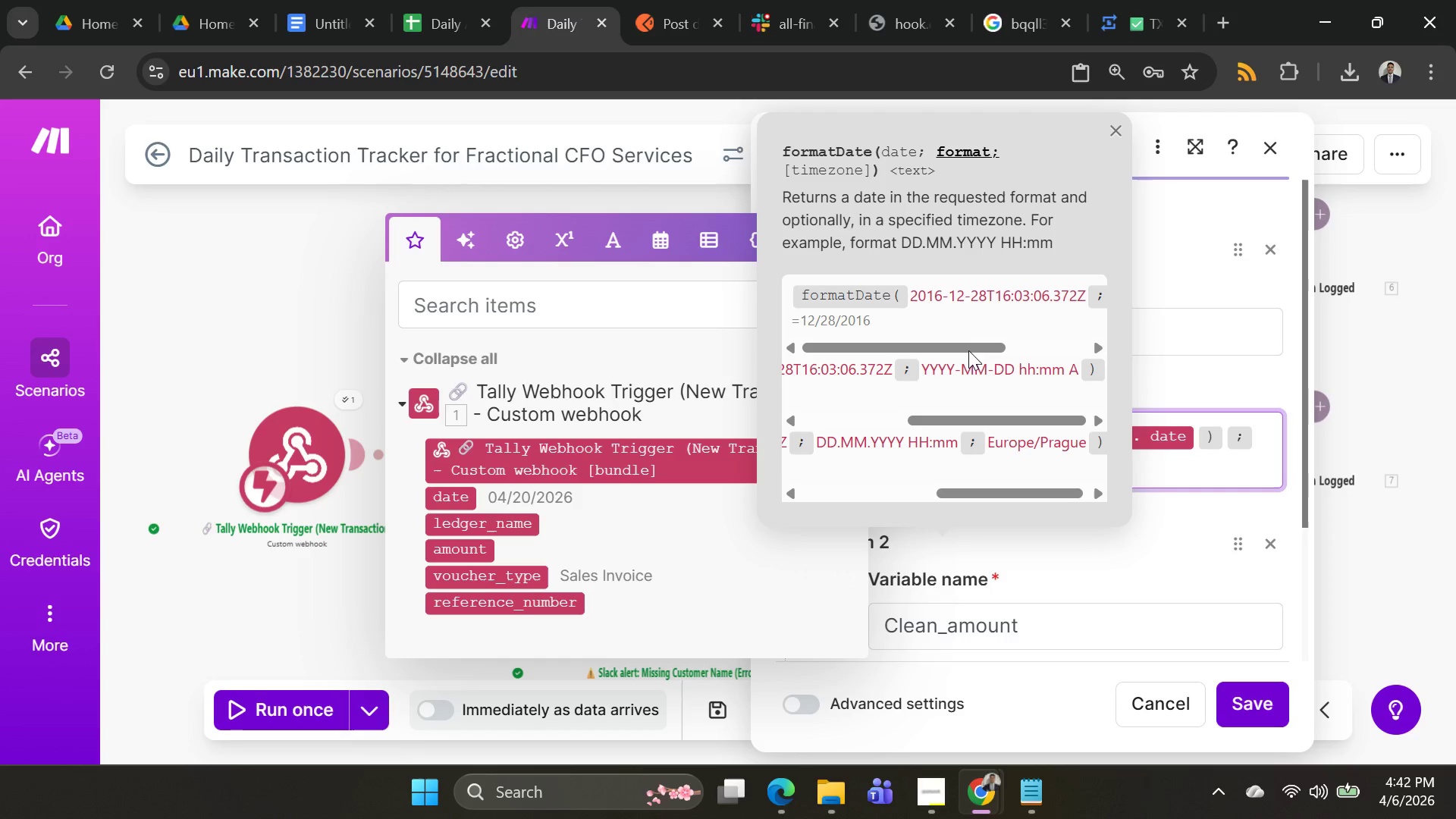 
left_click_drag(start_coordinate=[966, 348], to_coordinate=[1086, 348])
 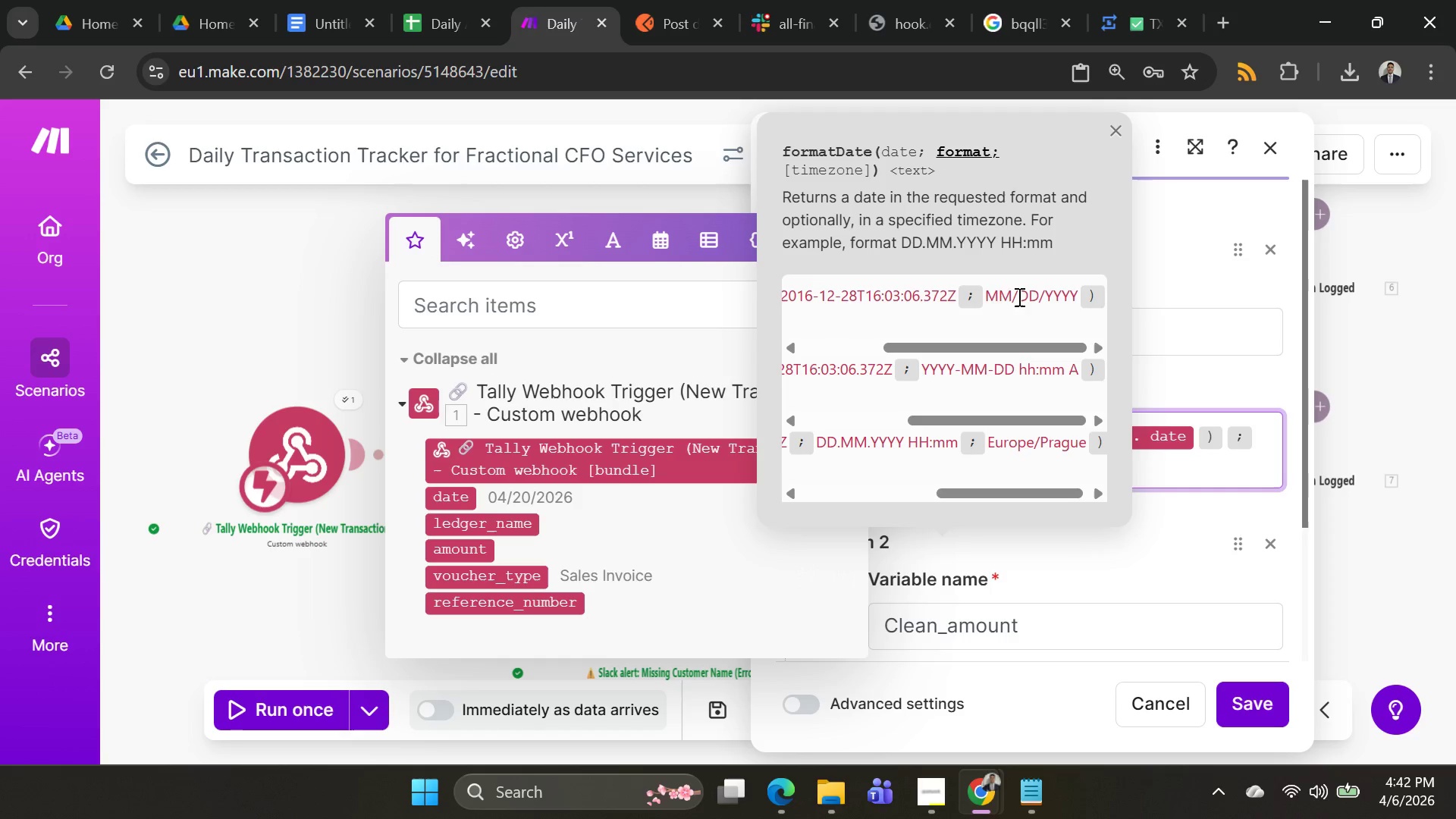 
mouse_move([1000, 300])
 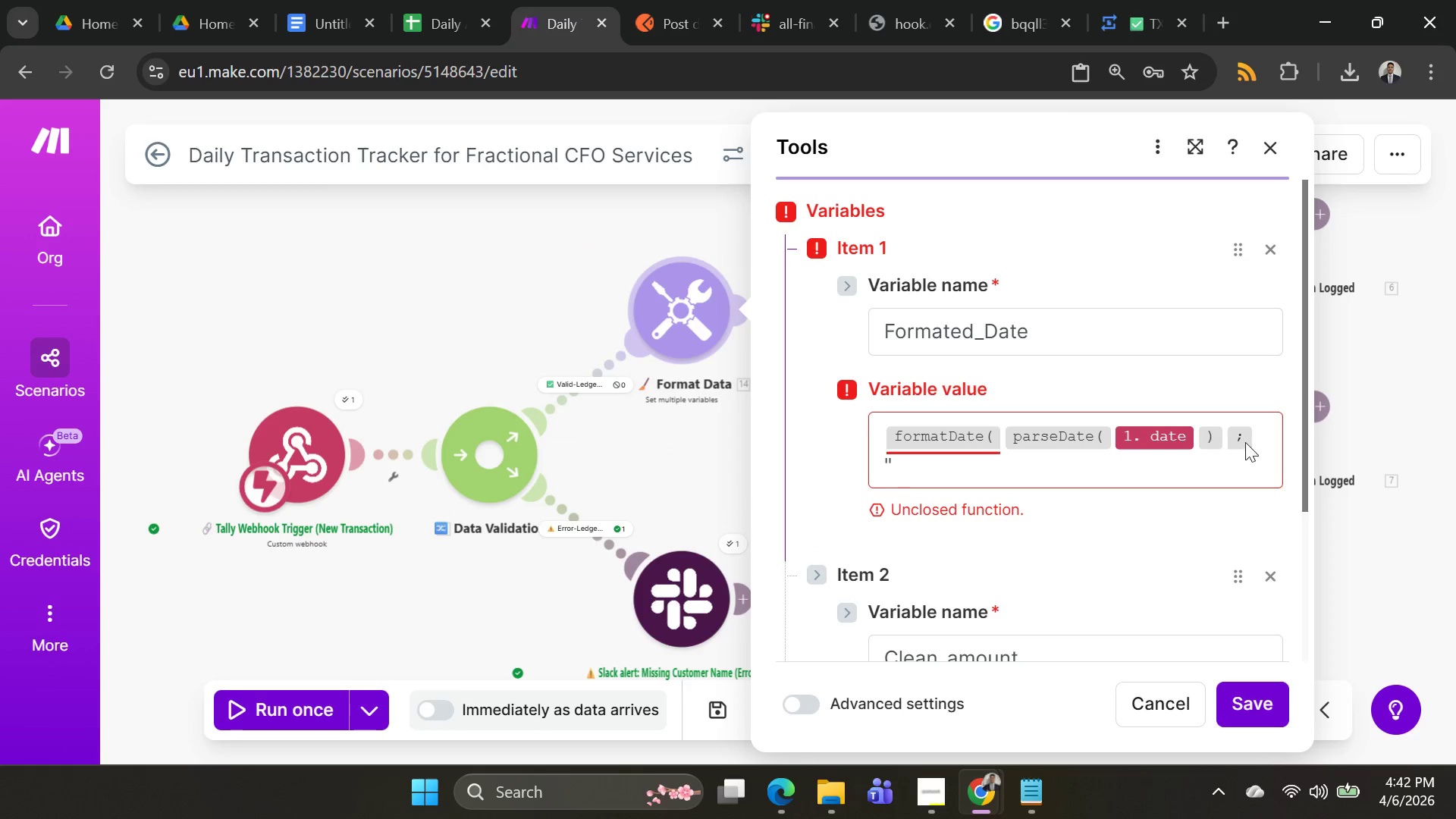 
left_click([1264, 433])
 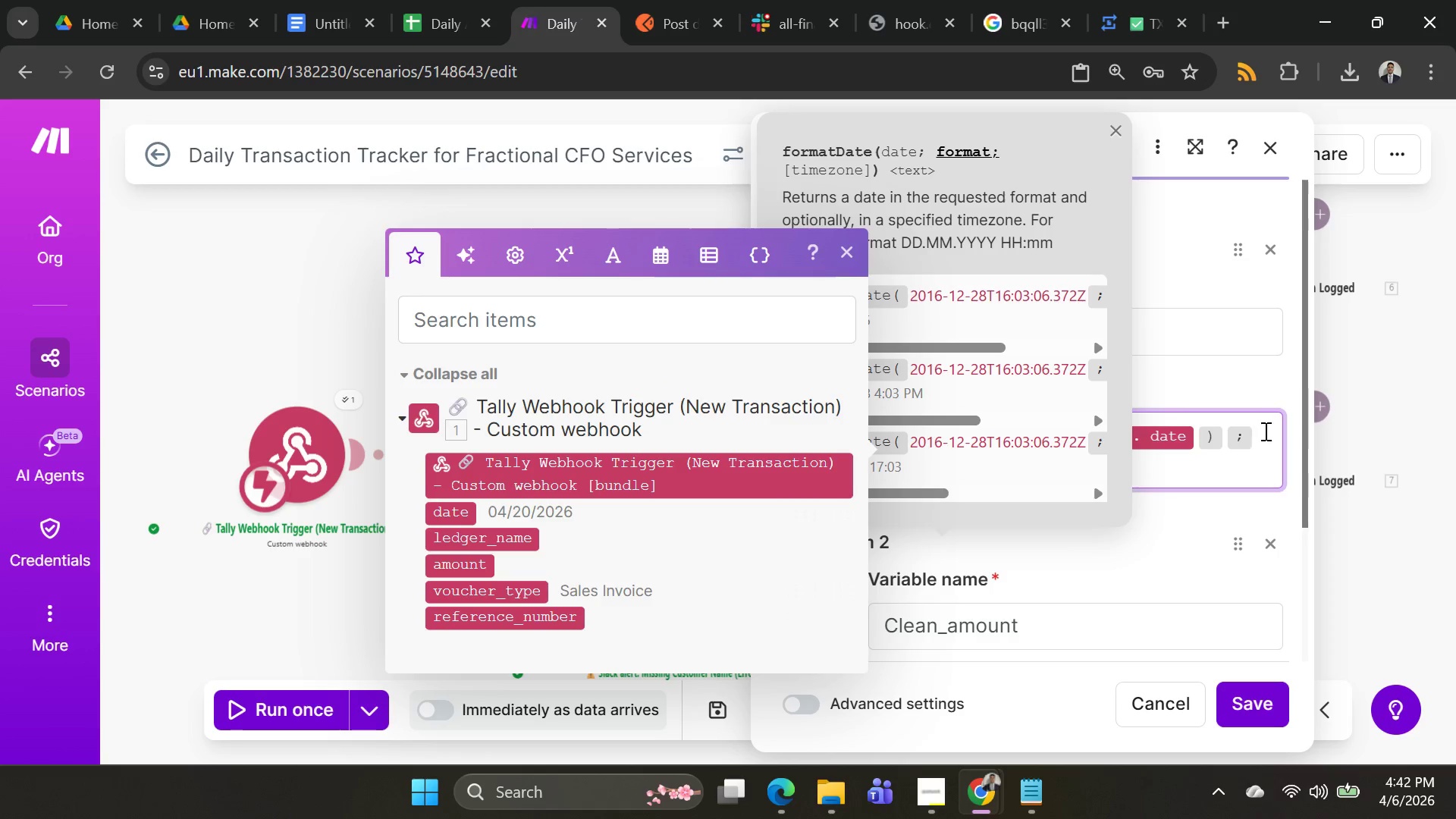 
type(mm)
key(Backspace)
key(Backspace)
key(Backspace)
type( )
 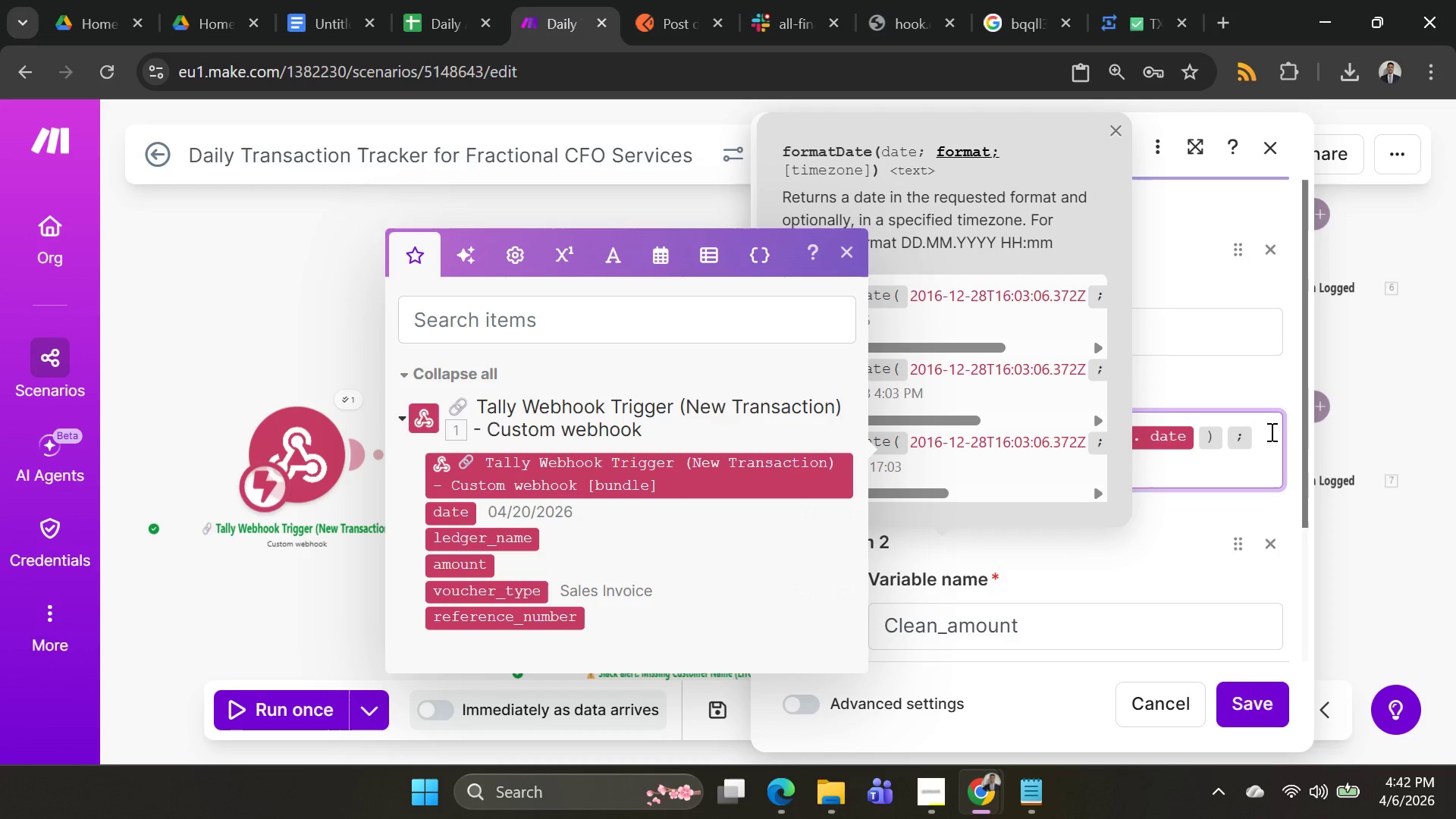 
key(ArrowRight)
 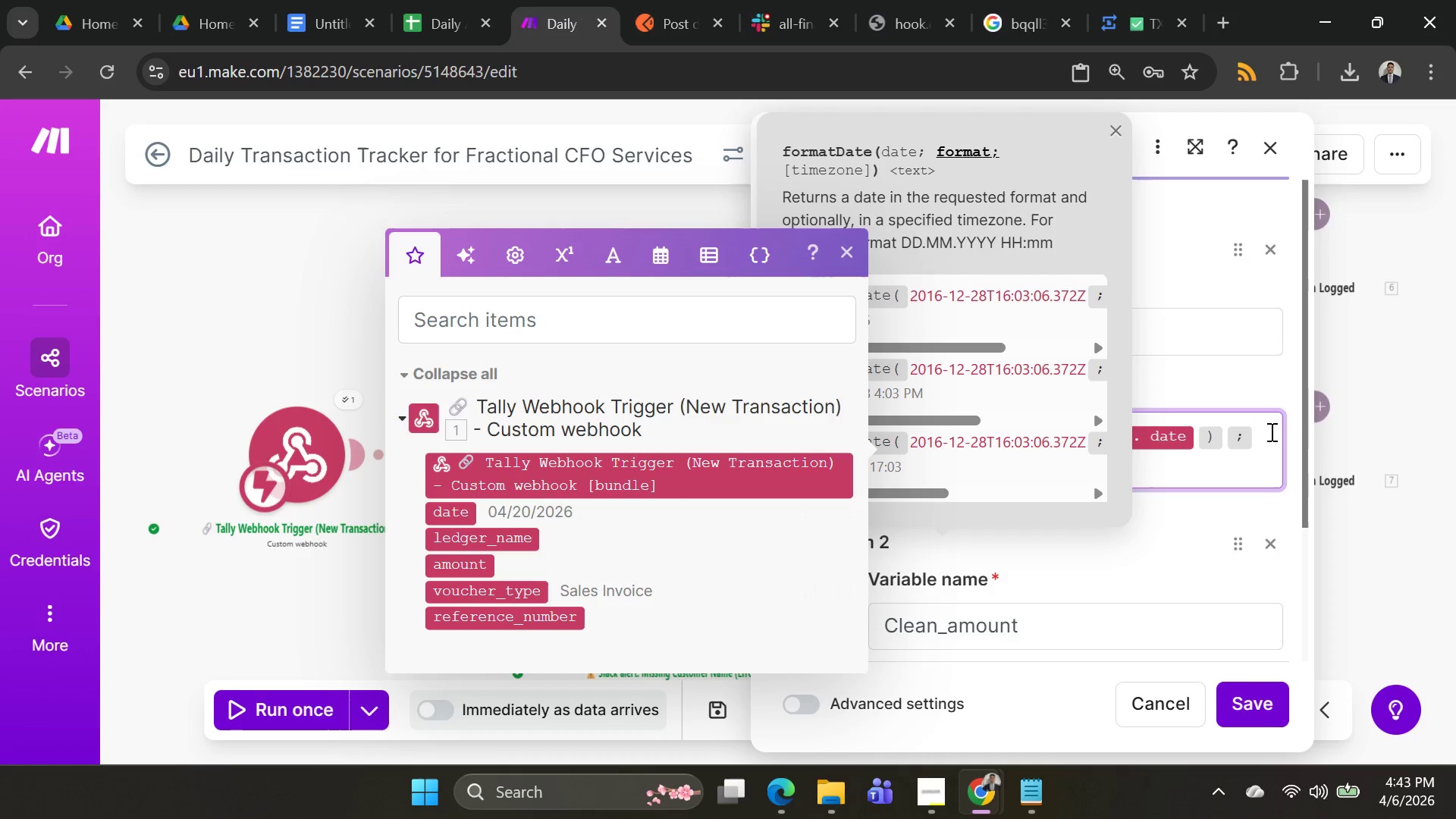 
type(mm/dd)
key(Backspace)
key(Backspace)
 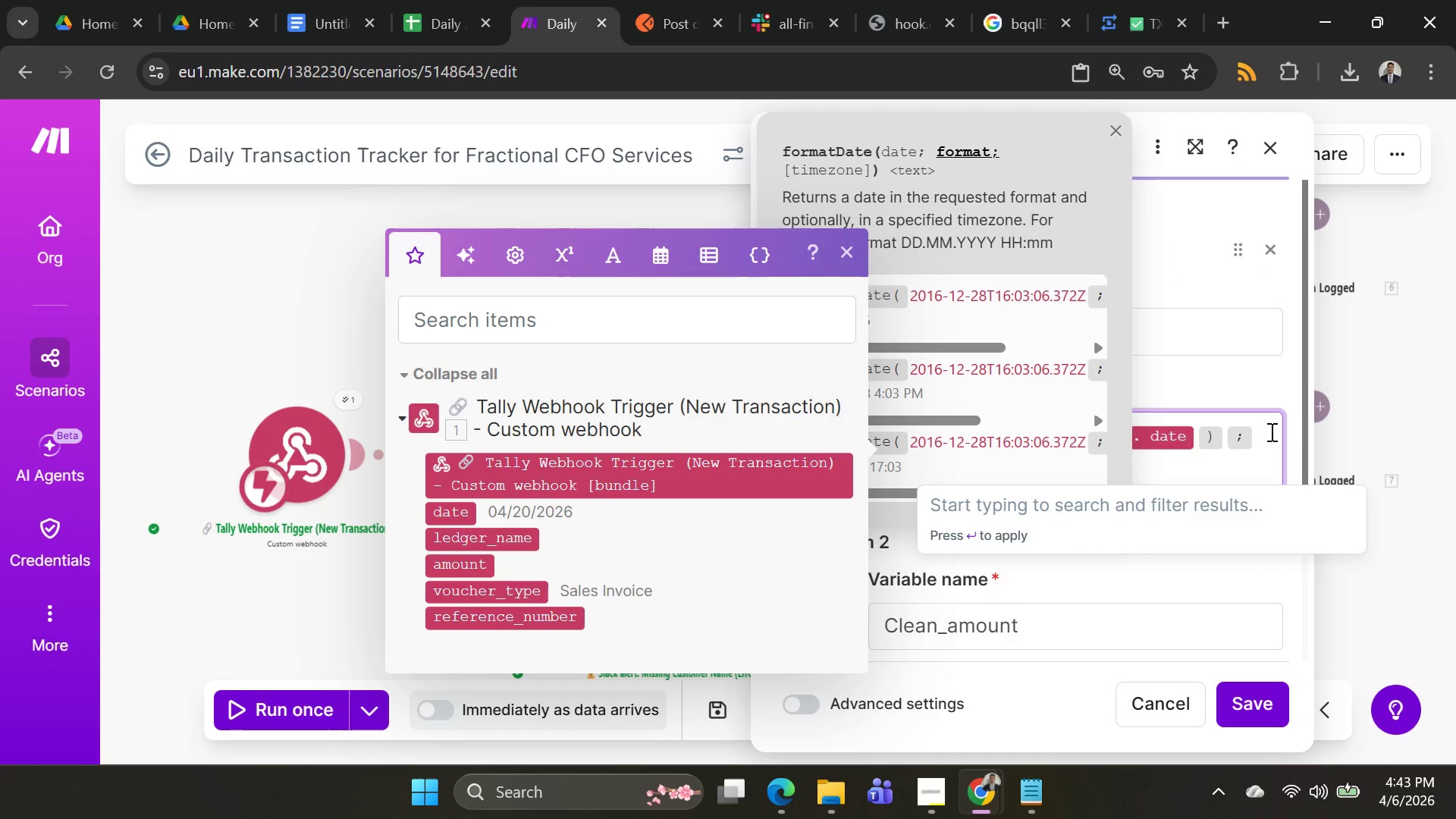 
hold_key(key=ShiftLeft, duration=0.67)
 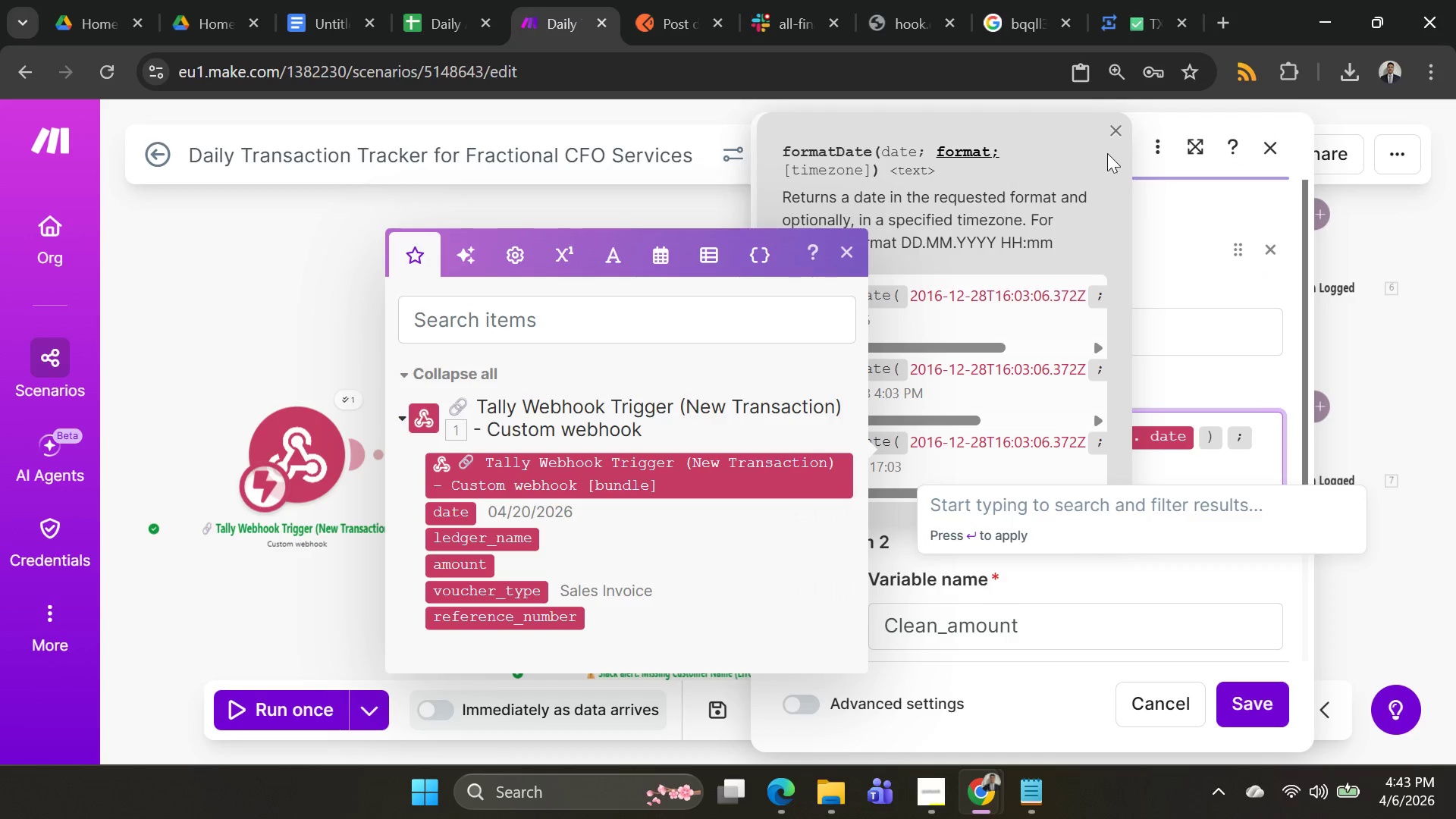 
left_click([1113, 133])
 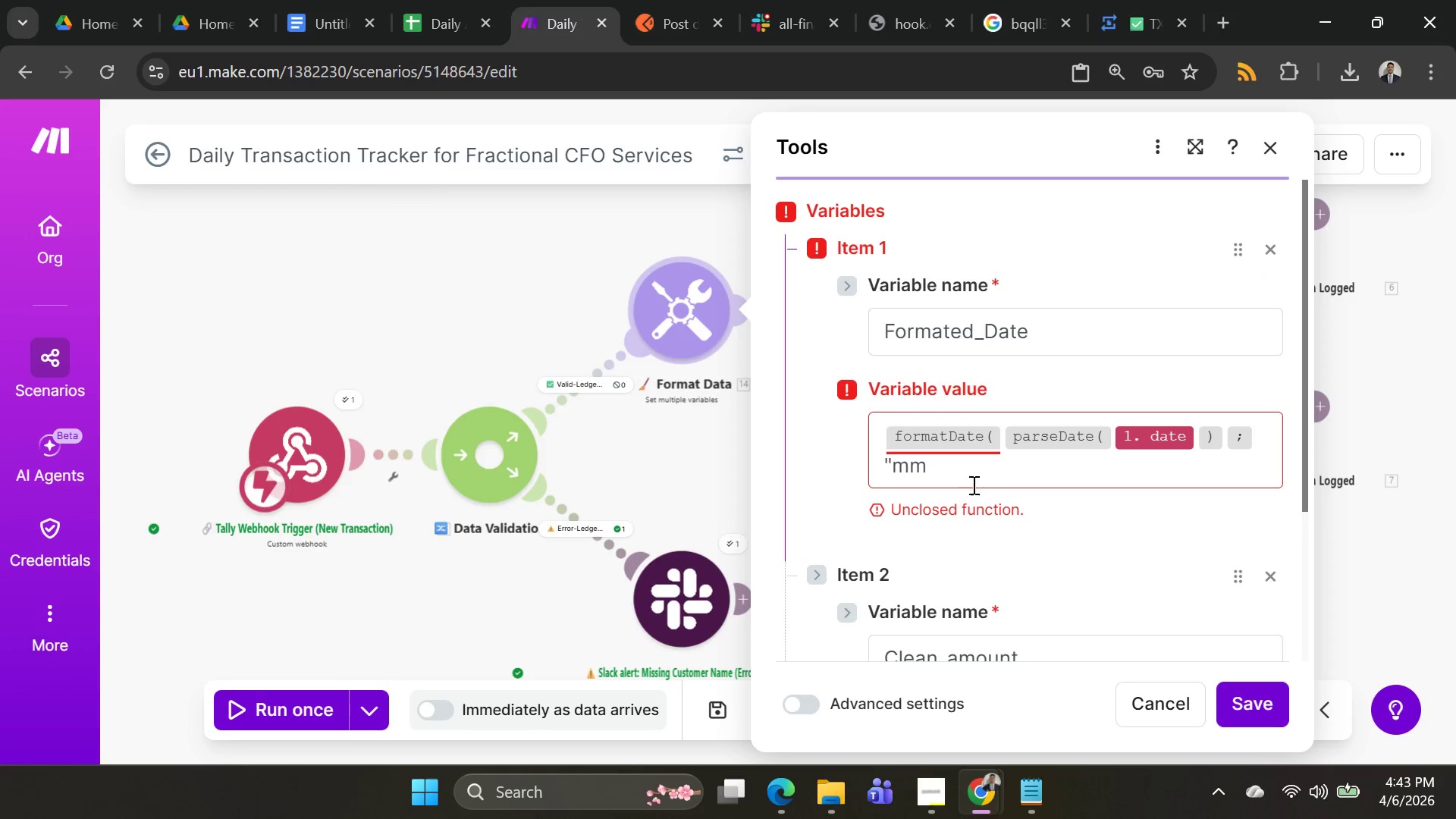 
left_click([972, 485])
 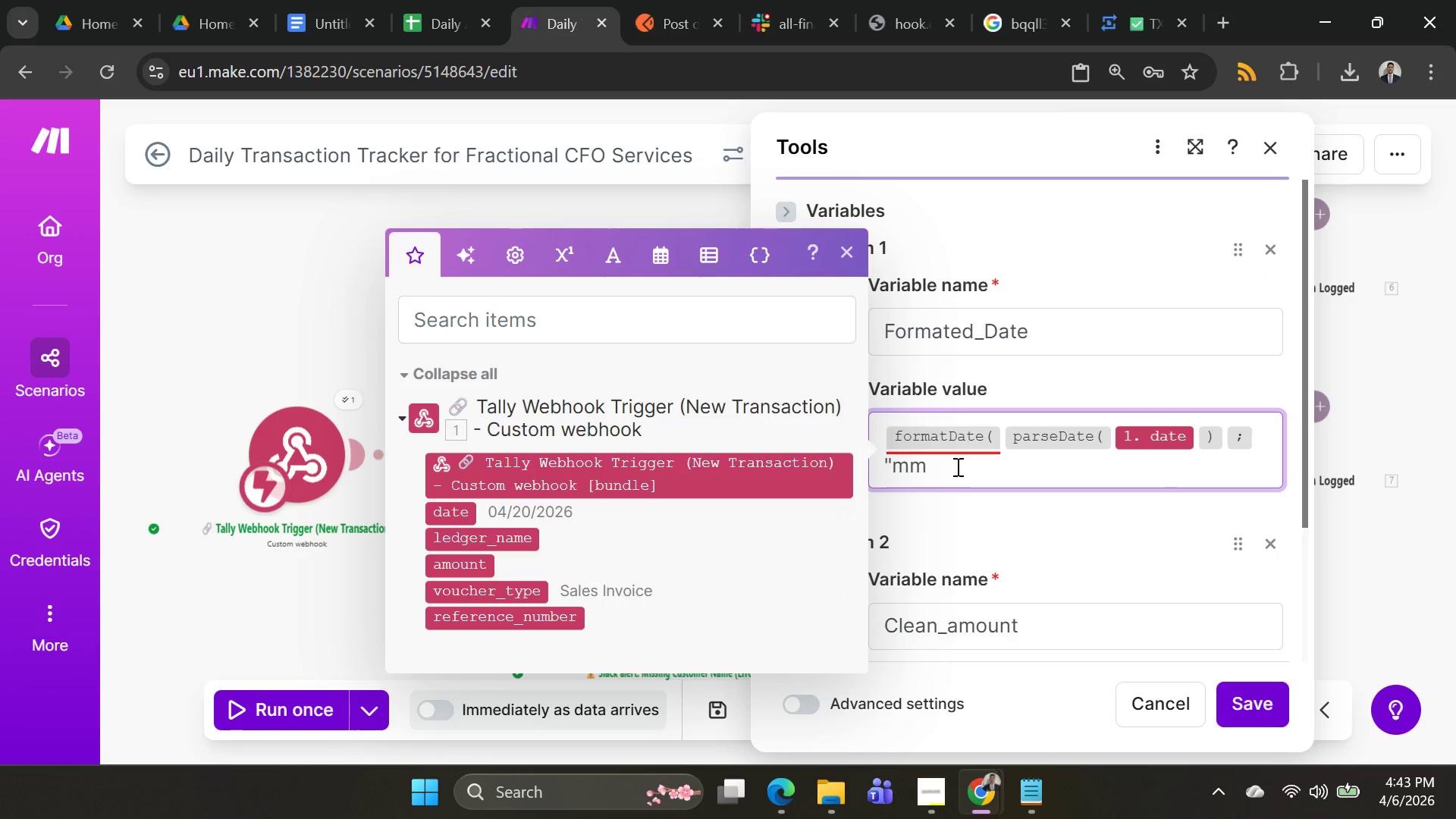 
key(Backspace)
key(Backspace)
type(MM/DD/YYYY")
 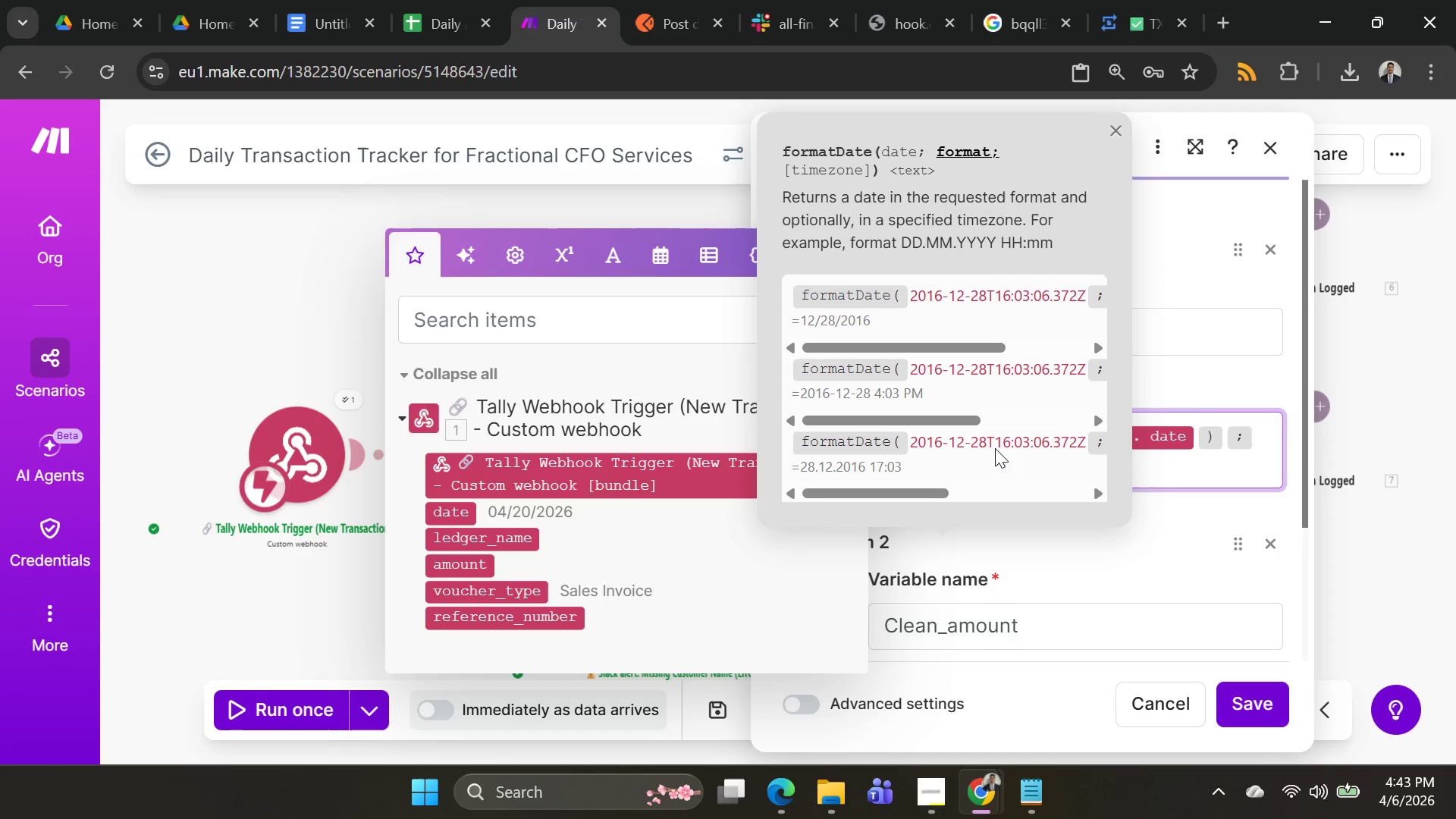 
left_click([1181, 486])
 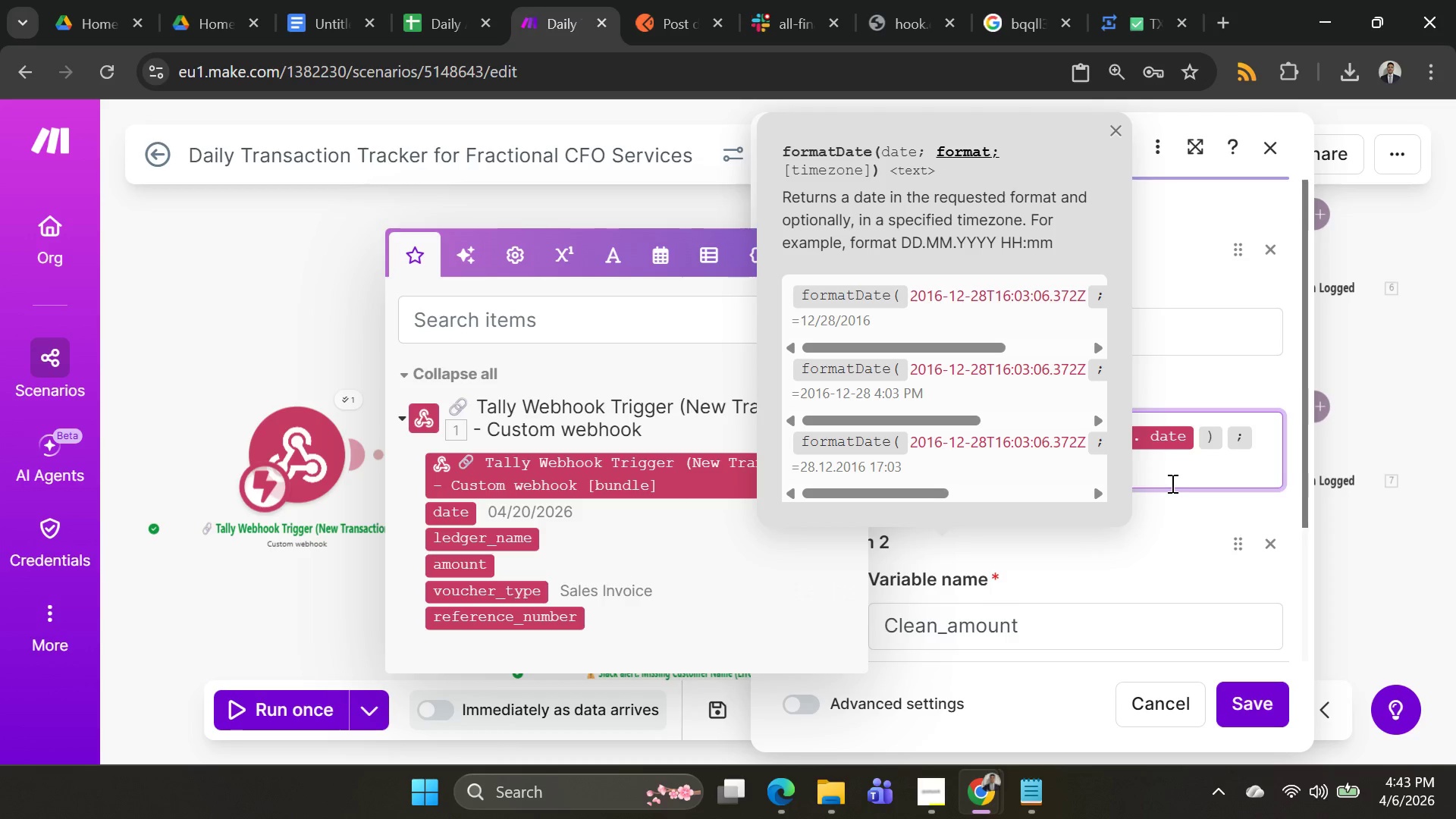 
left_click([1171, 483])
 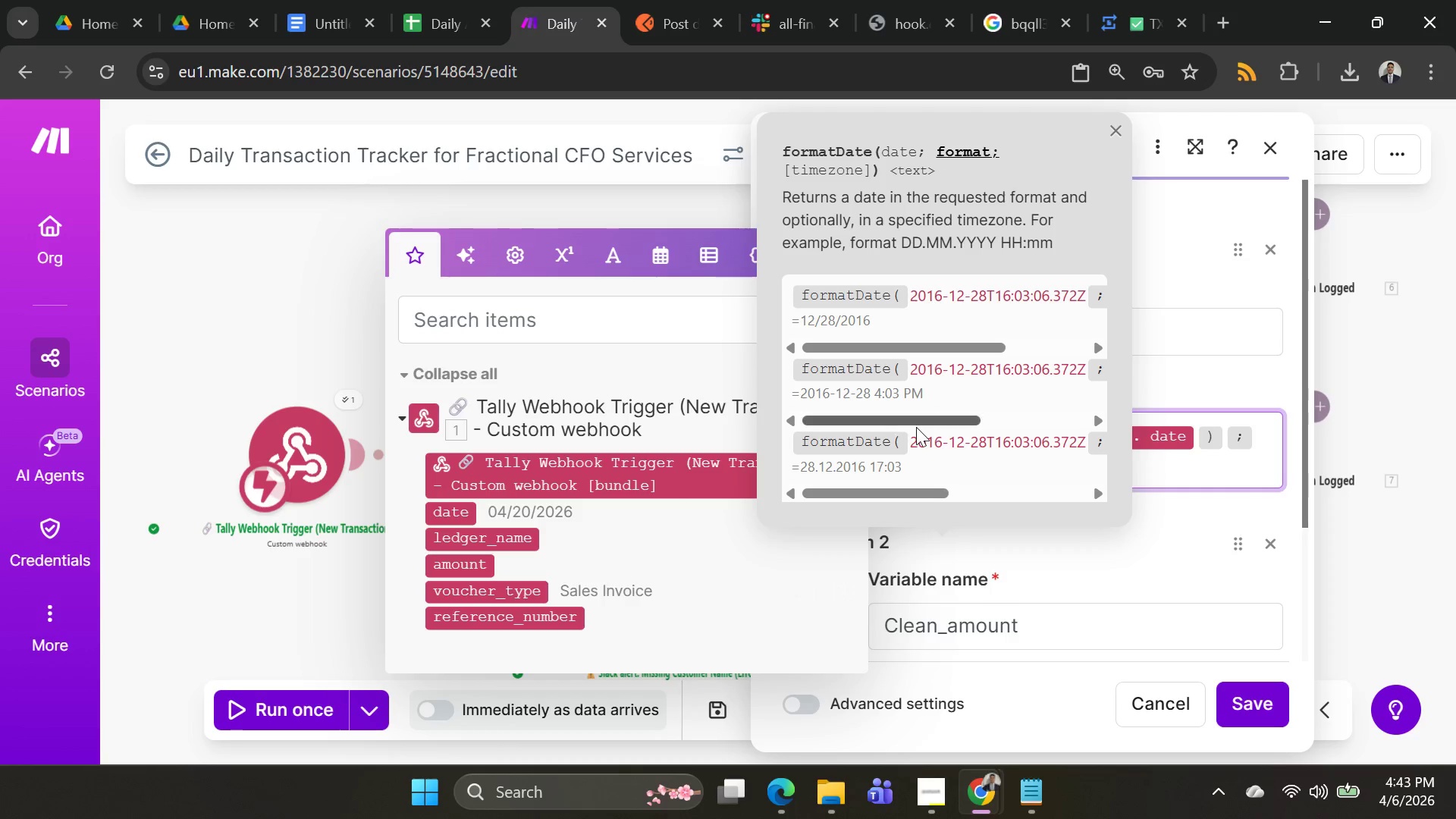 
left_click_drag(start_coordinate=[915, 422], to_coordinate=[1069, 423])
 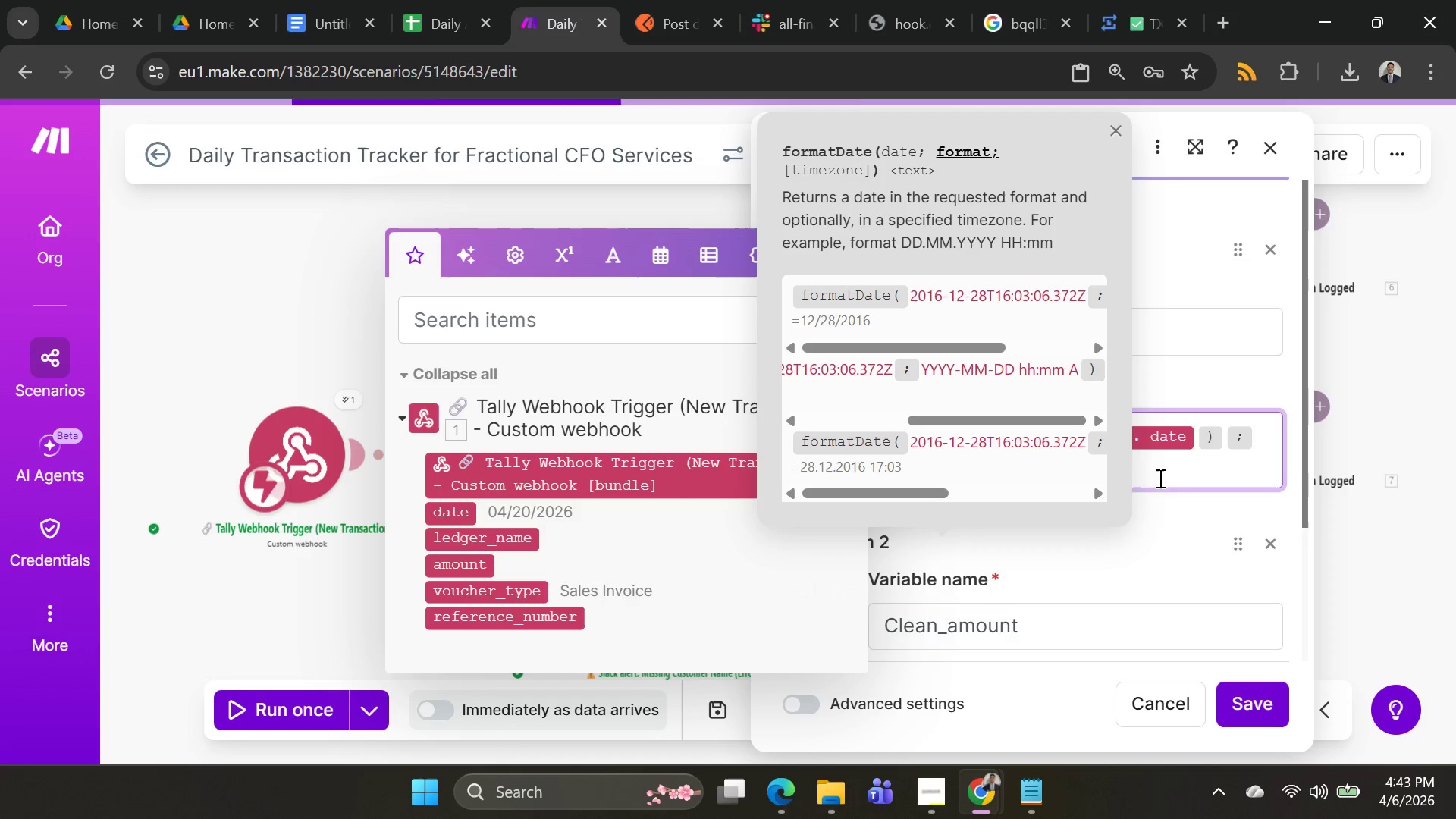 
left_click([1159, 478])
 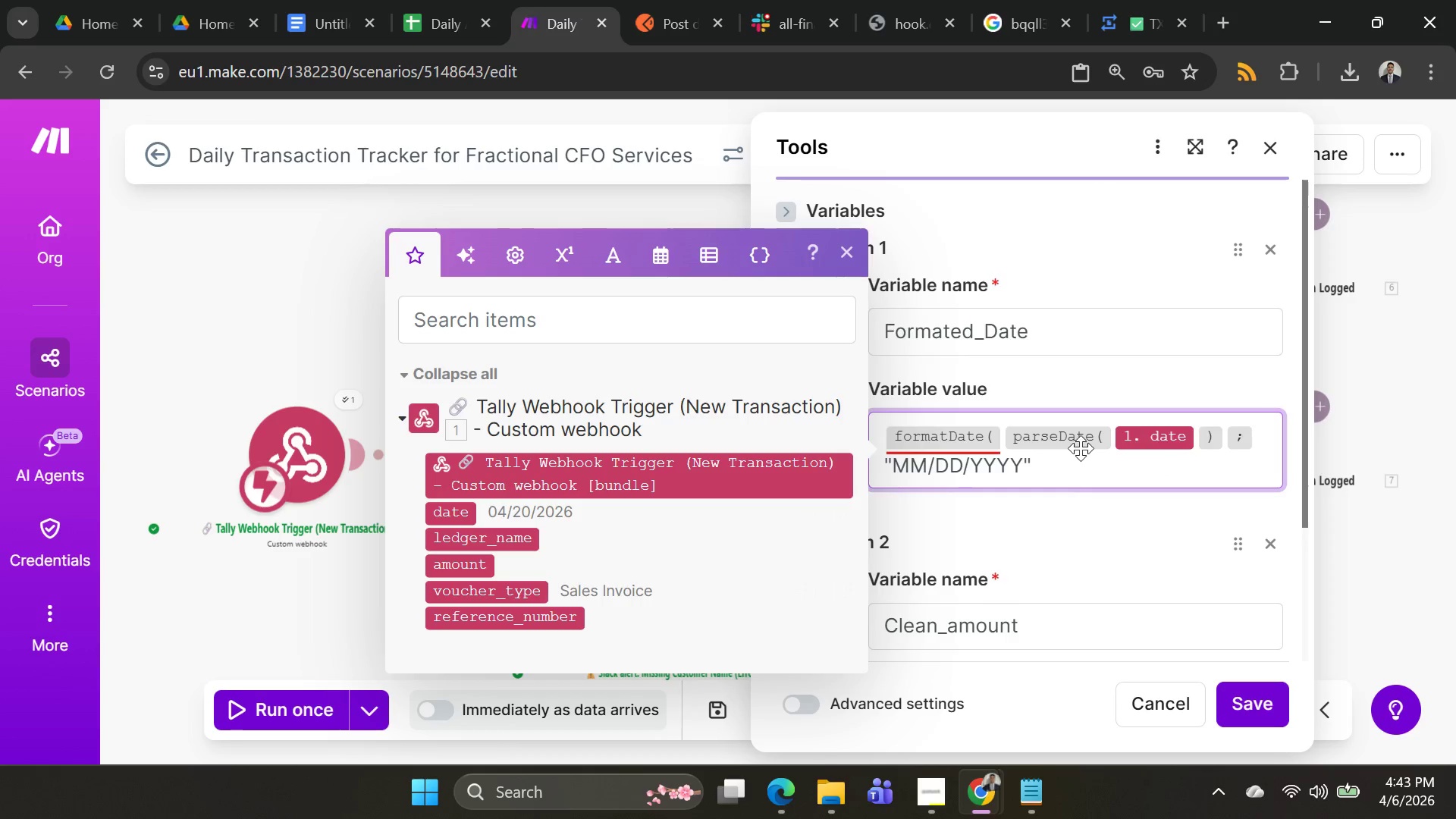 
key(Space)
 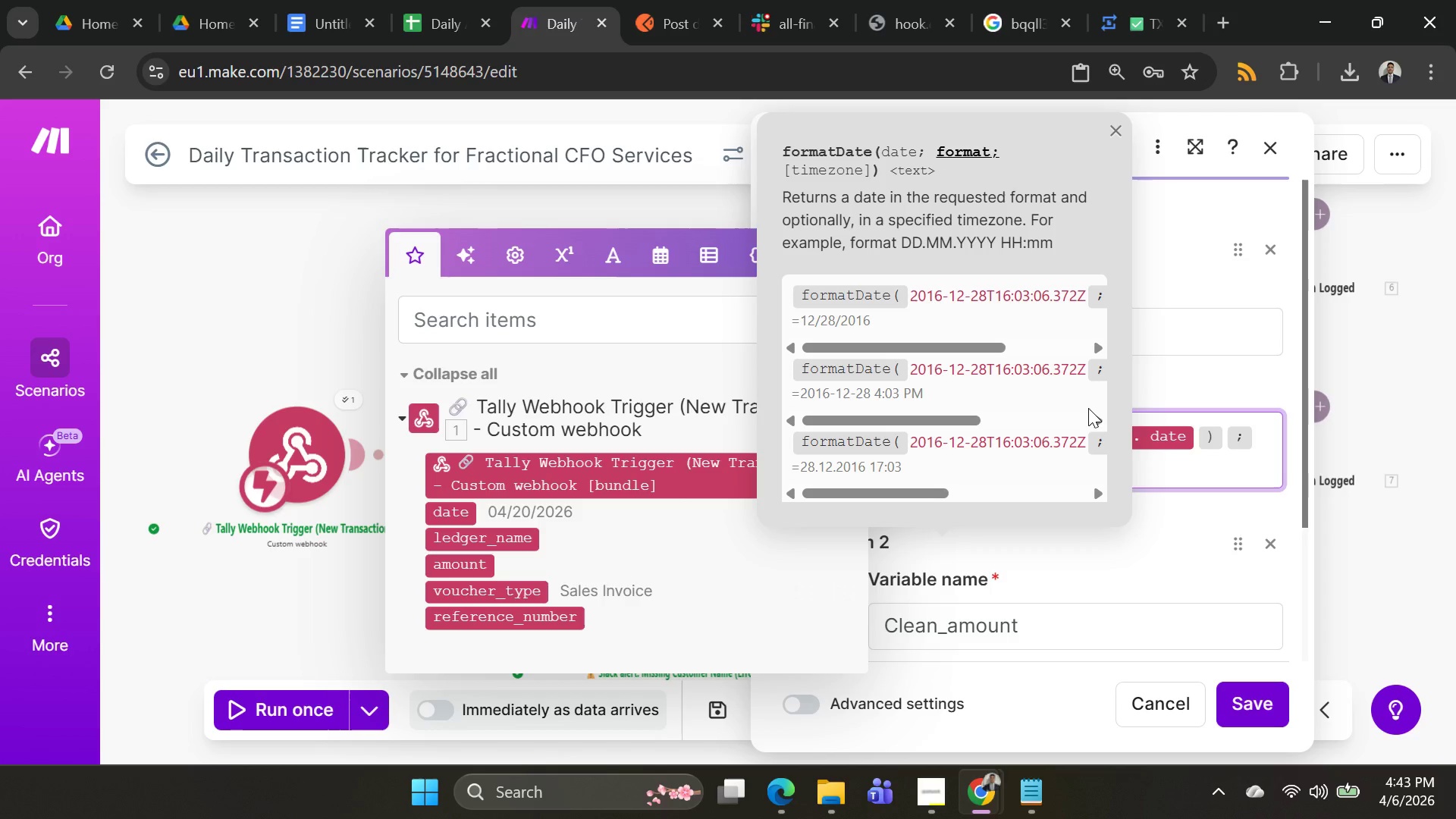 
key(Shift+0)
 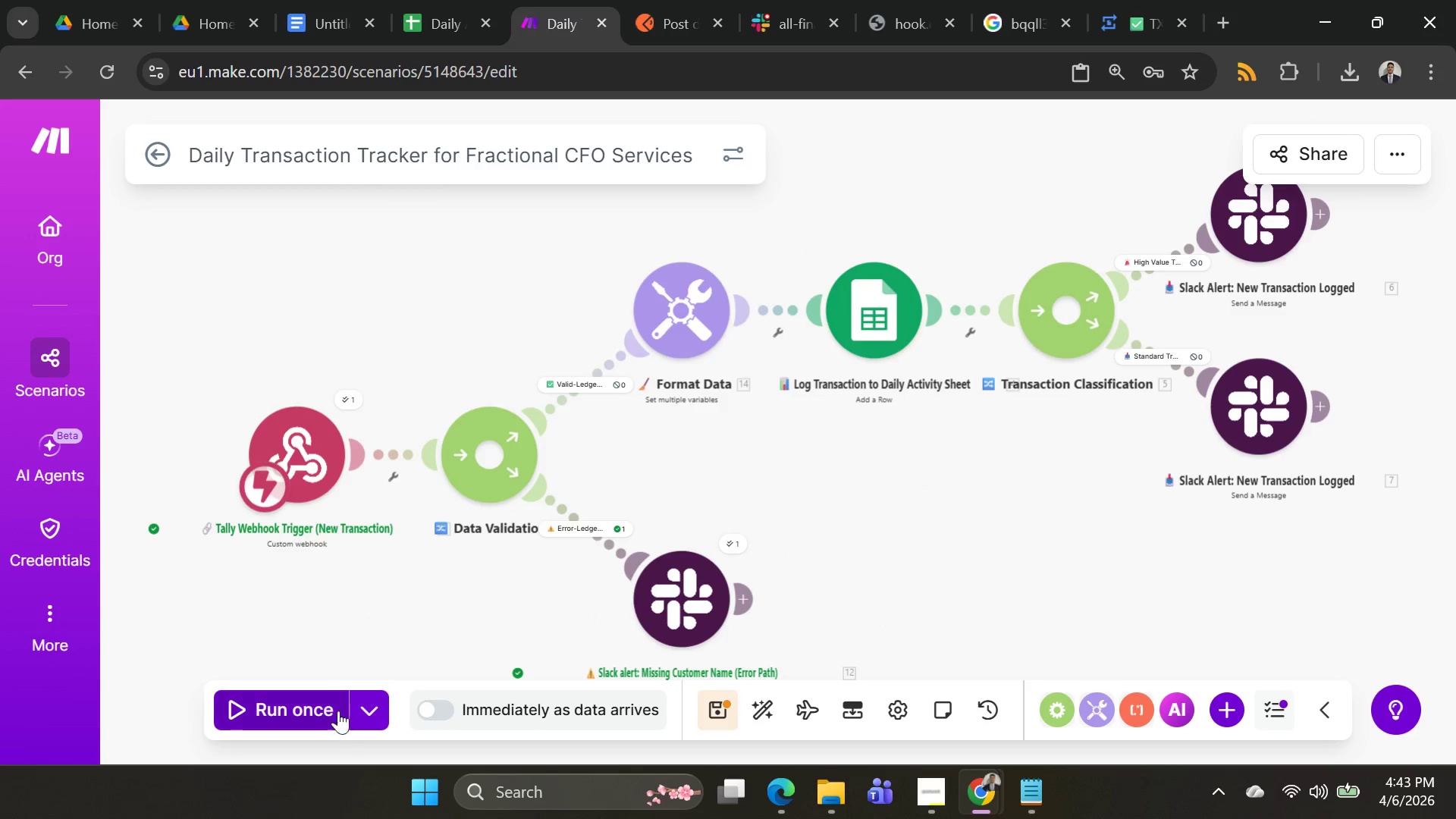 
wait(6.69)
 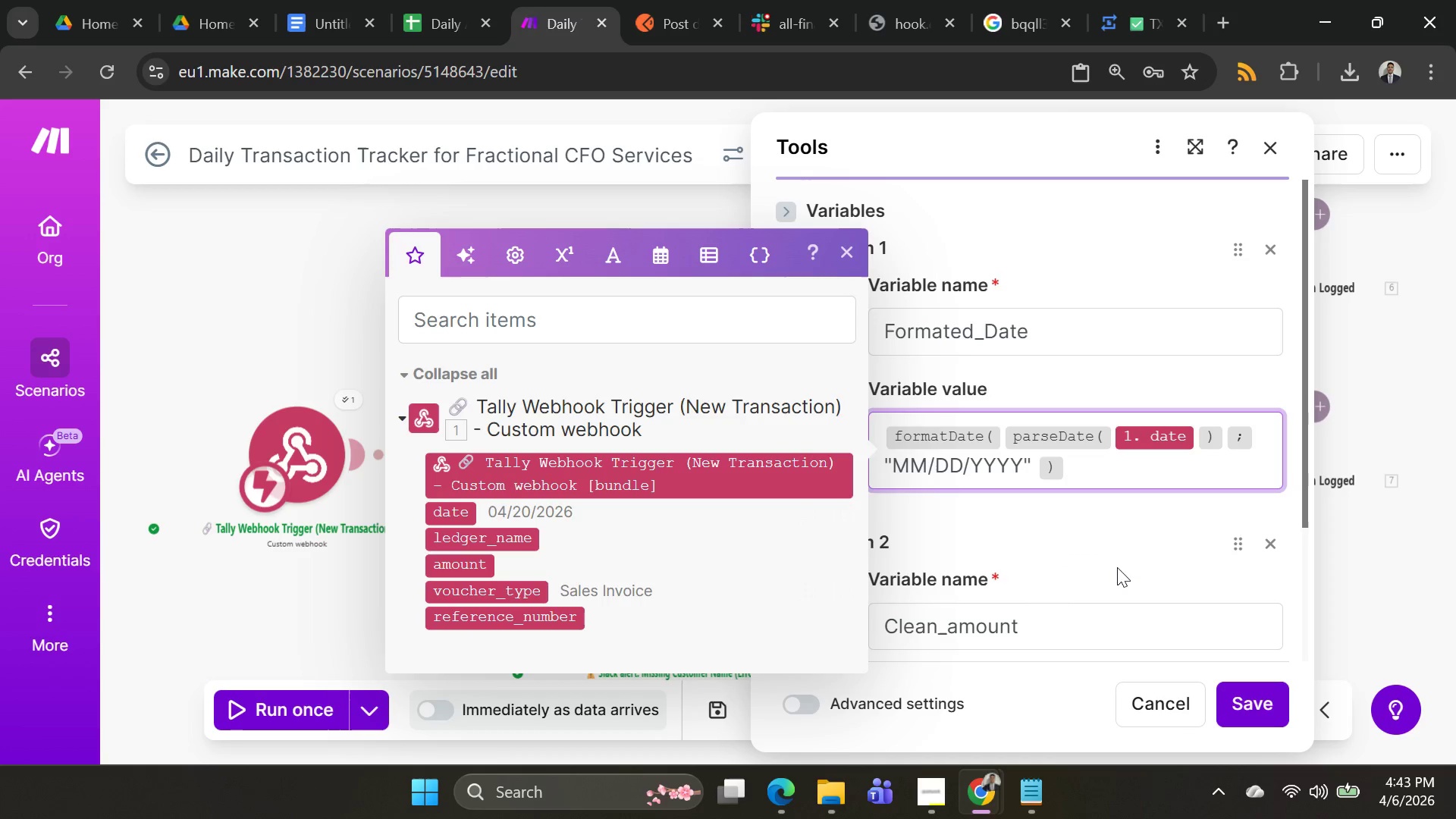 
left_click([342, 516])
 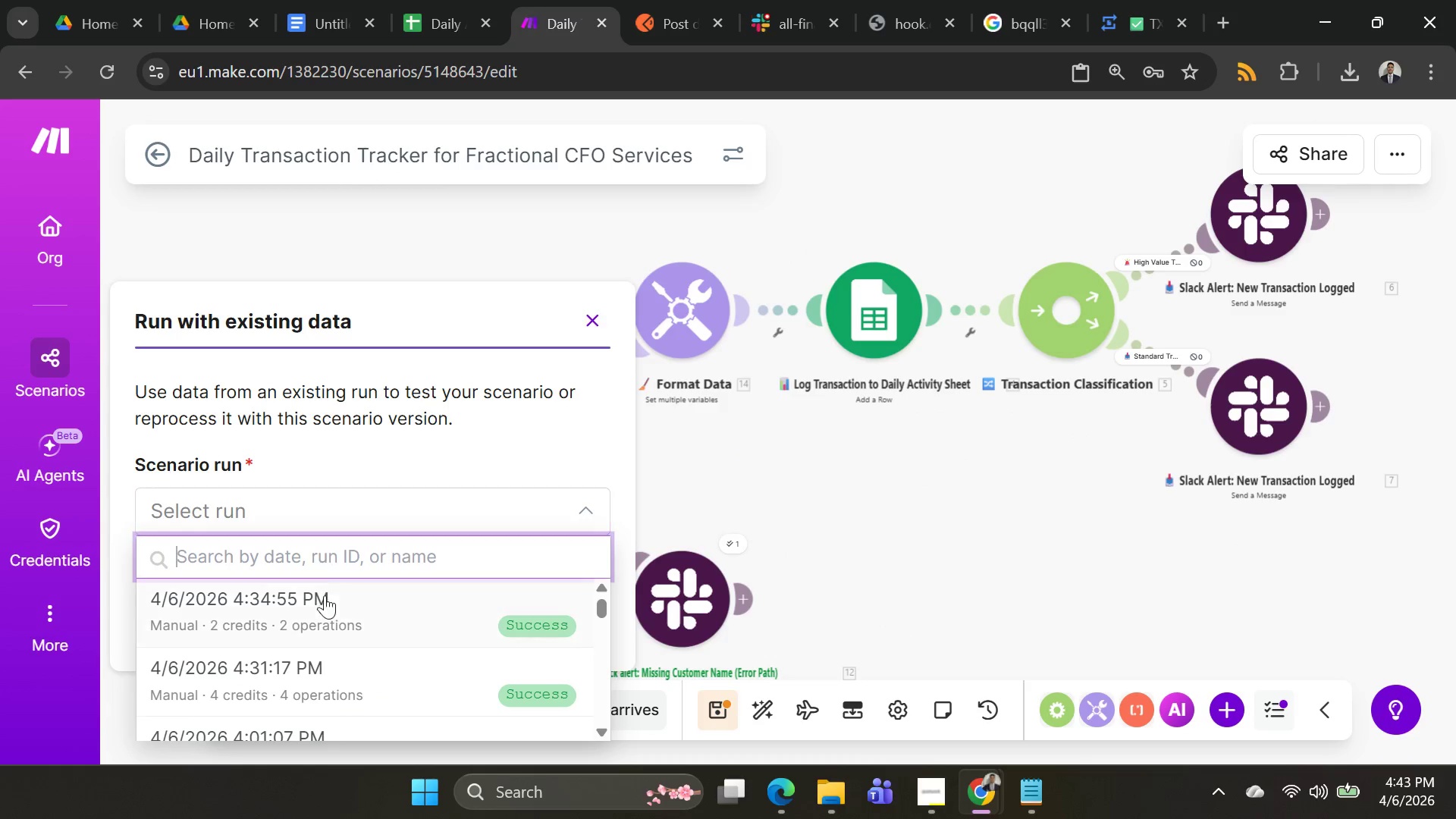 
left_click([325, 601])
 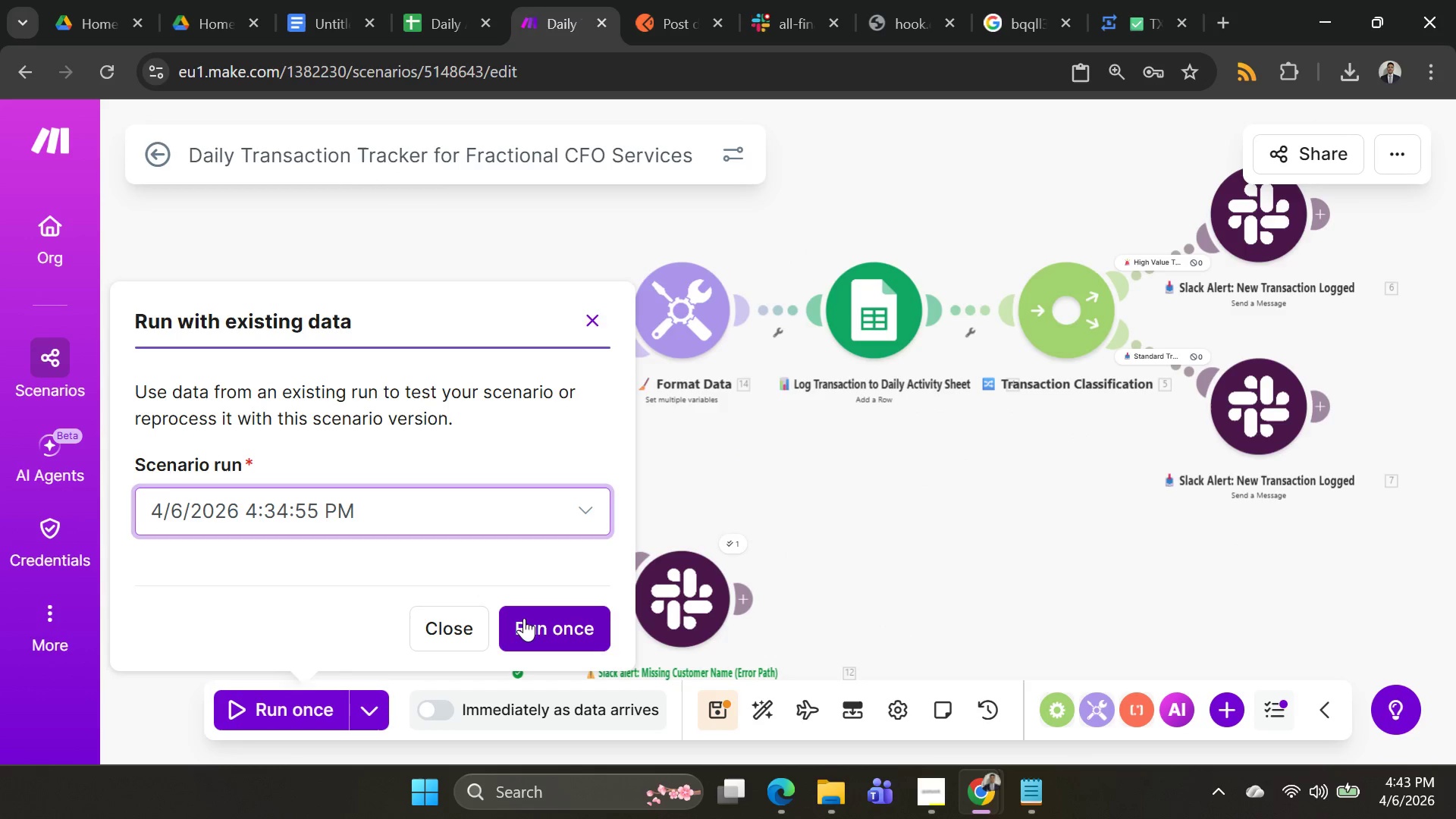 
left_click([530, 623])
 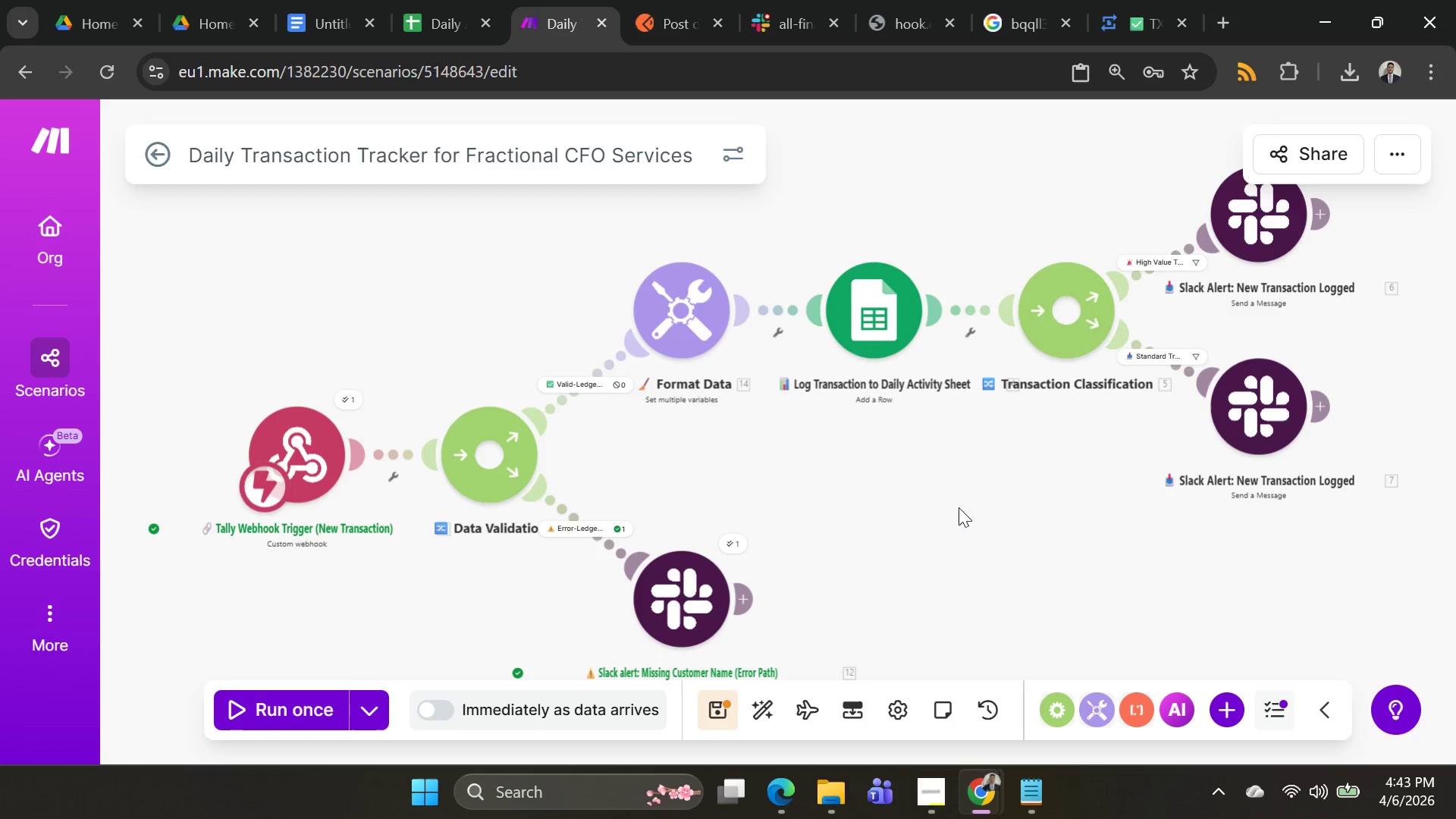 
left_click([384, 701])
 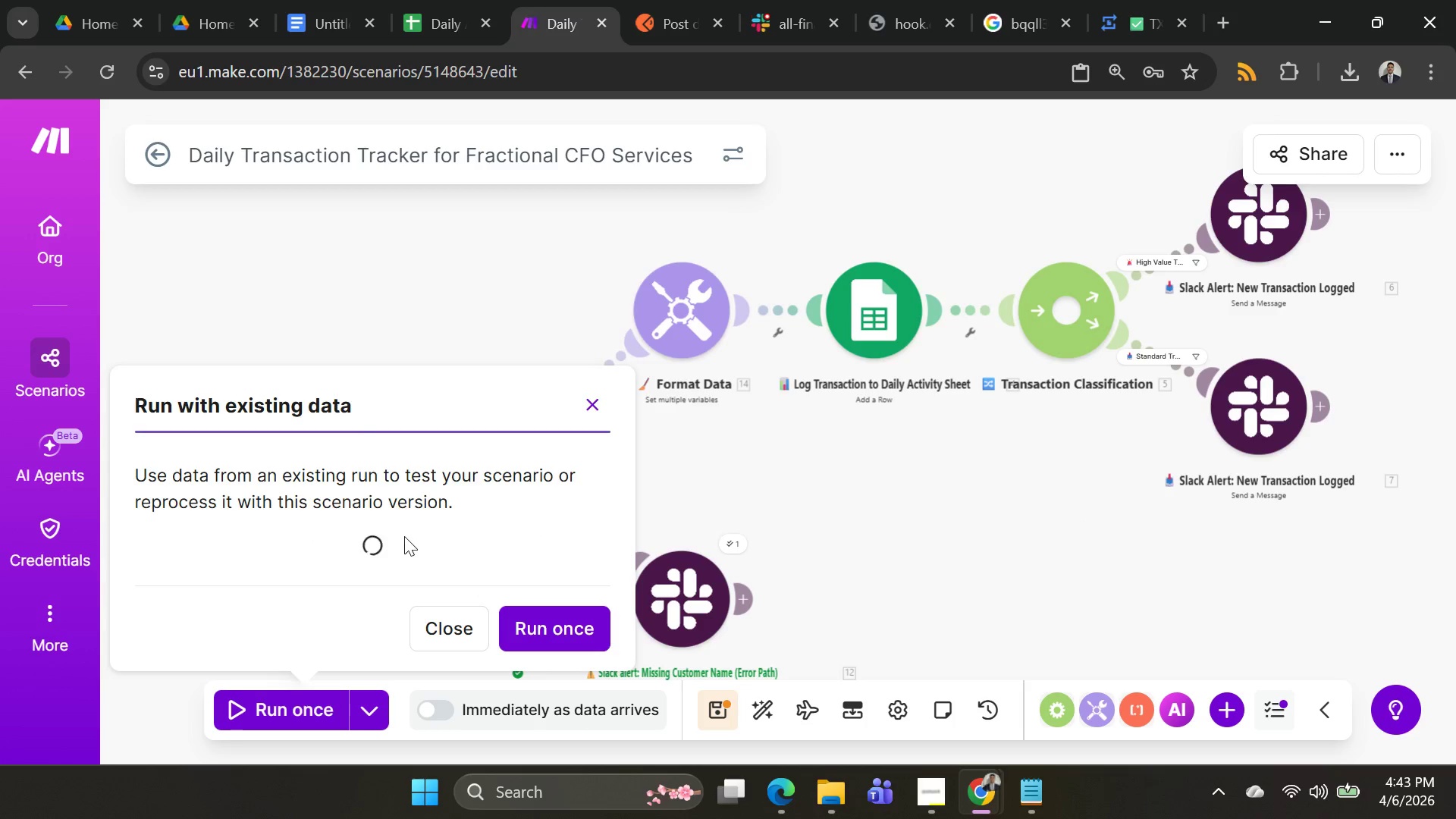 
left_click([406, 527])
 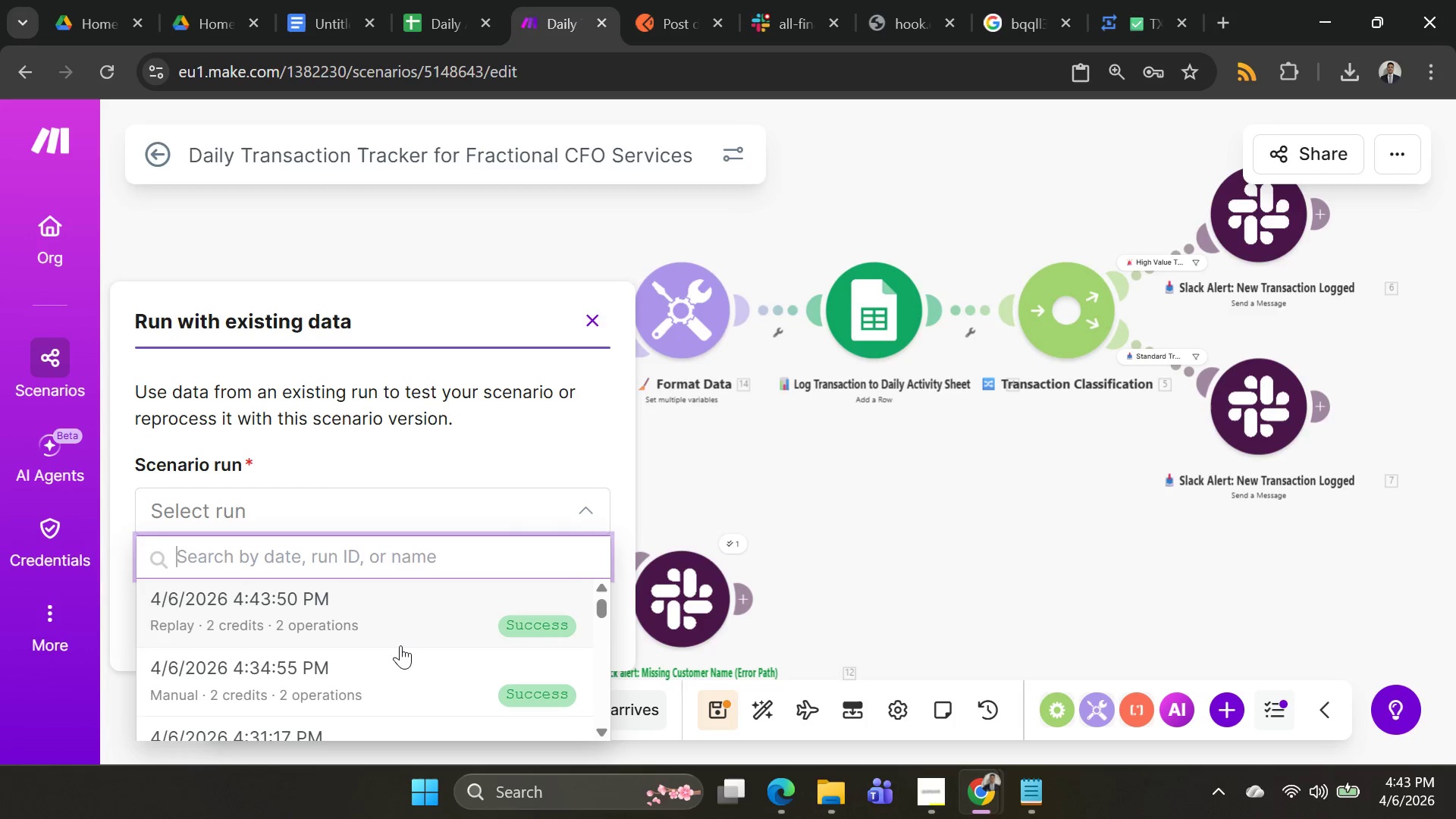 
scroll: coordinate [402, 645], scroll_direction: down, amount: 1.0
 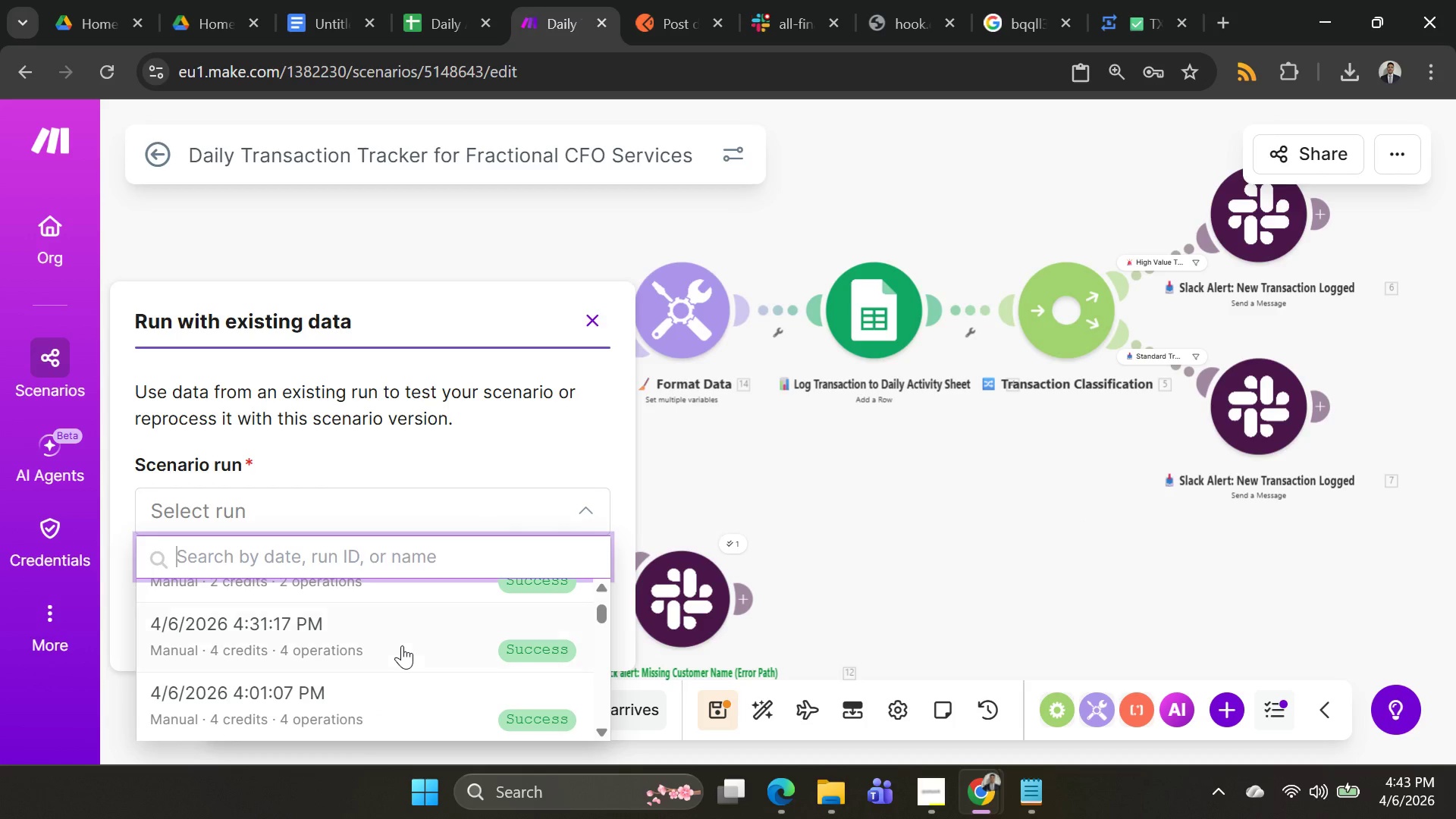 
left_click([402, 645])
 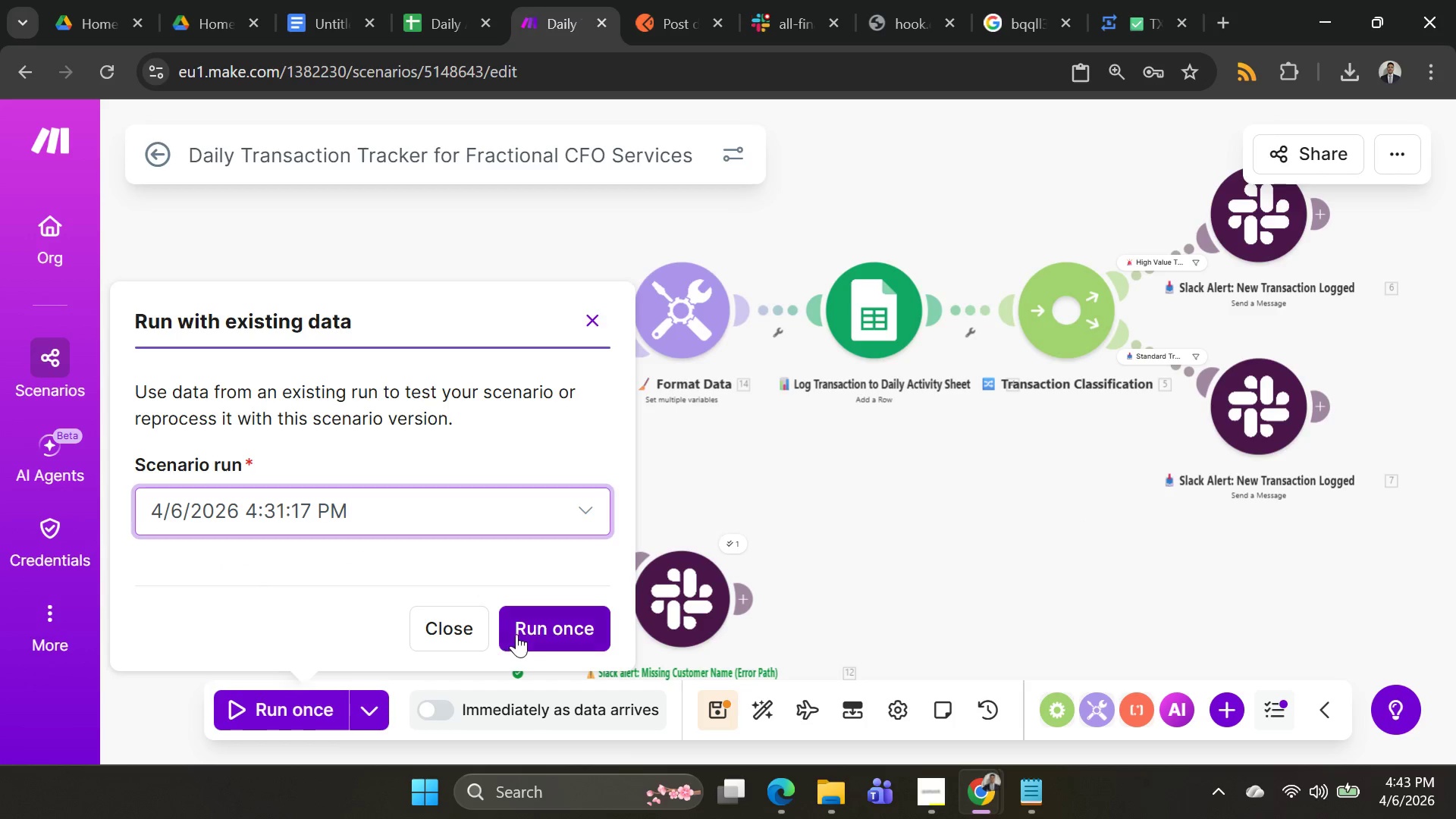 
left_click([523, 629])
 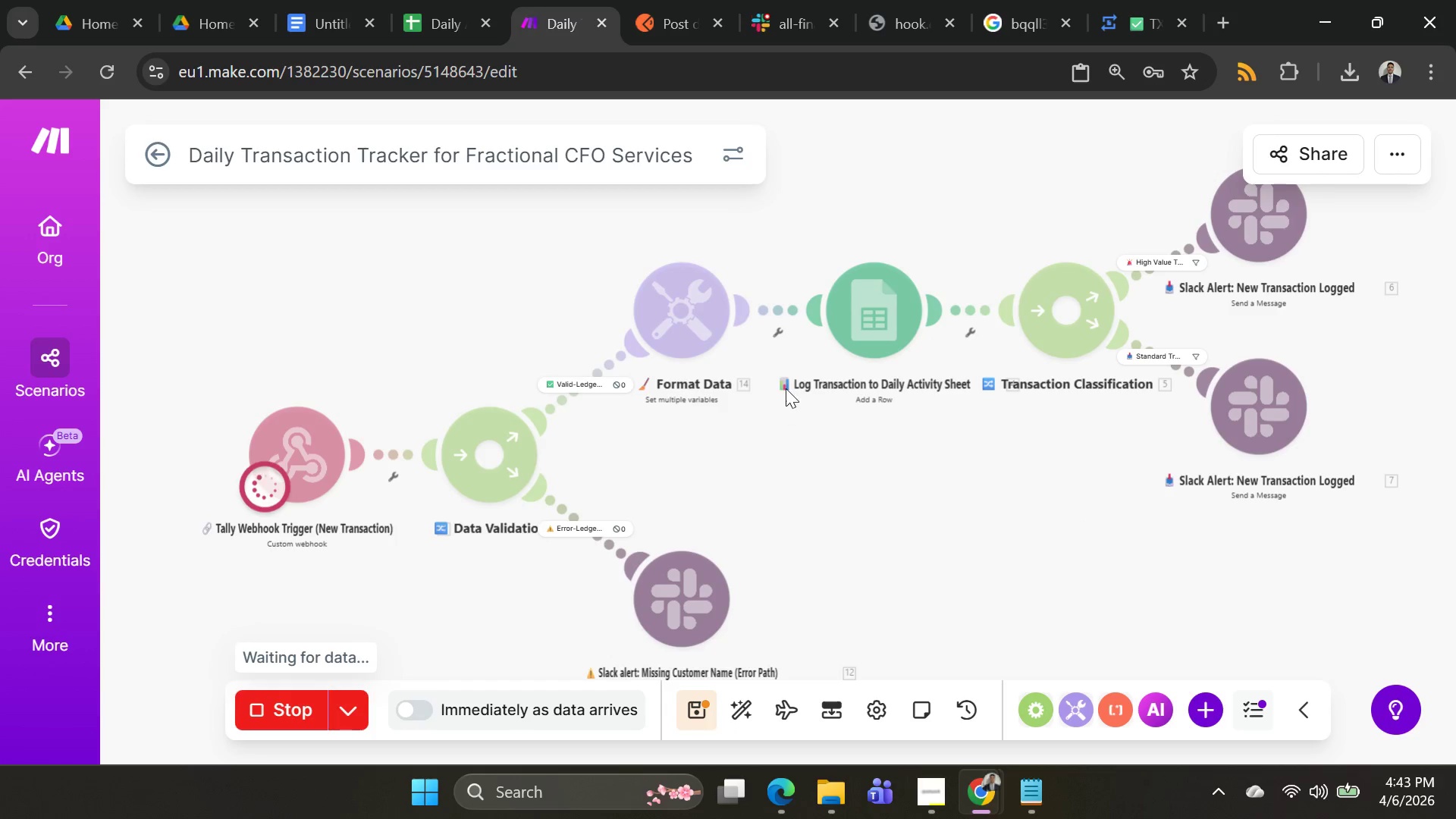 
mouse_move([951, 278])
 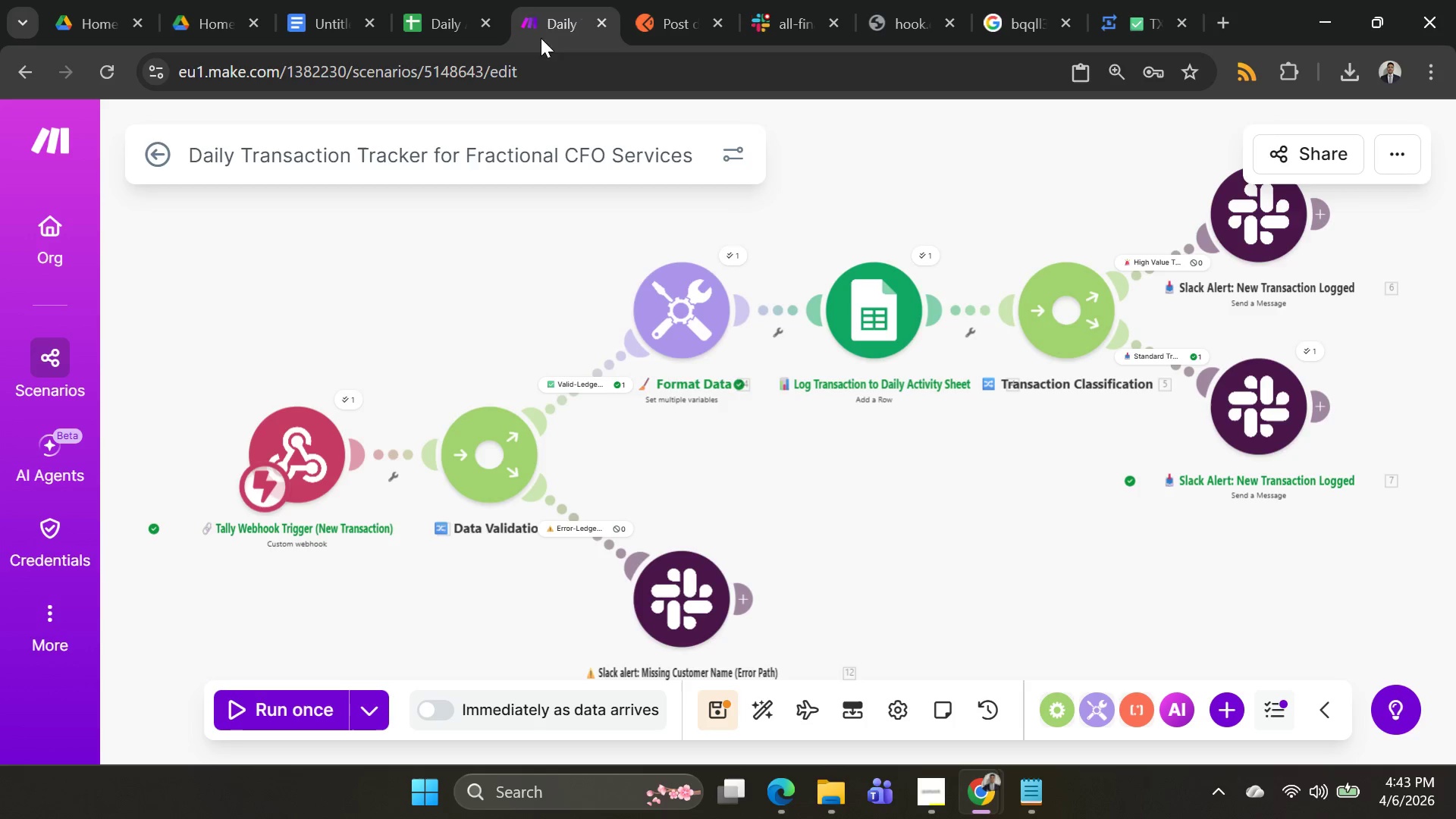 
left_click([440, 17])
 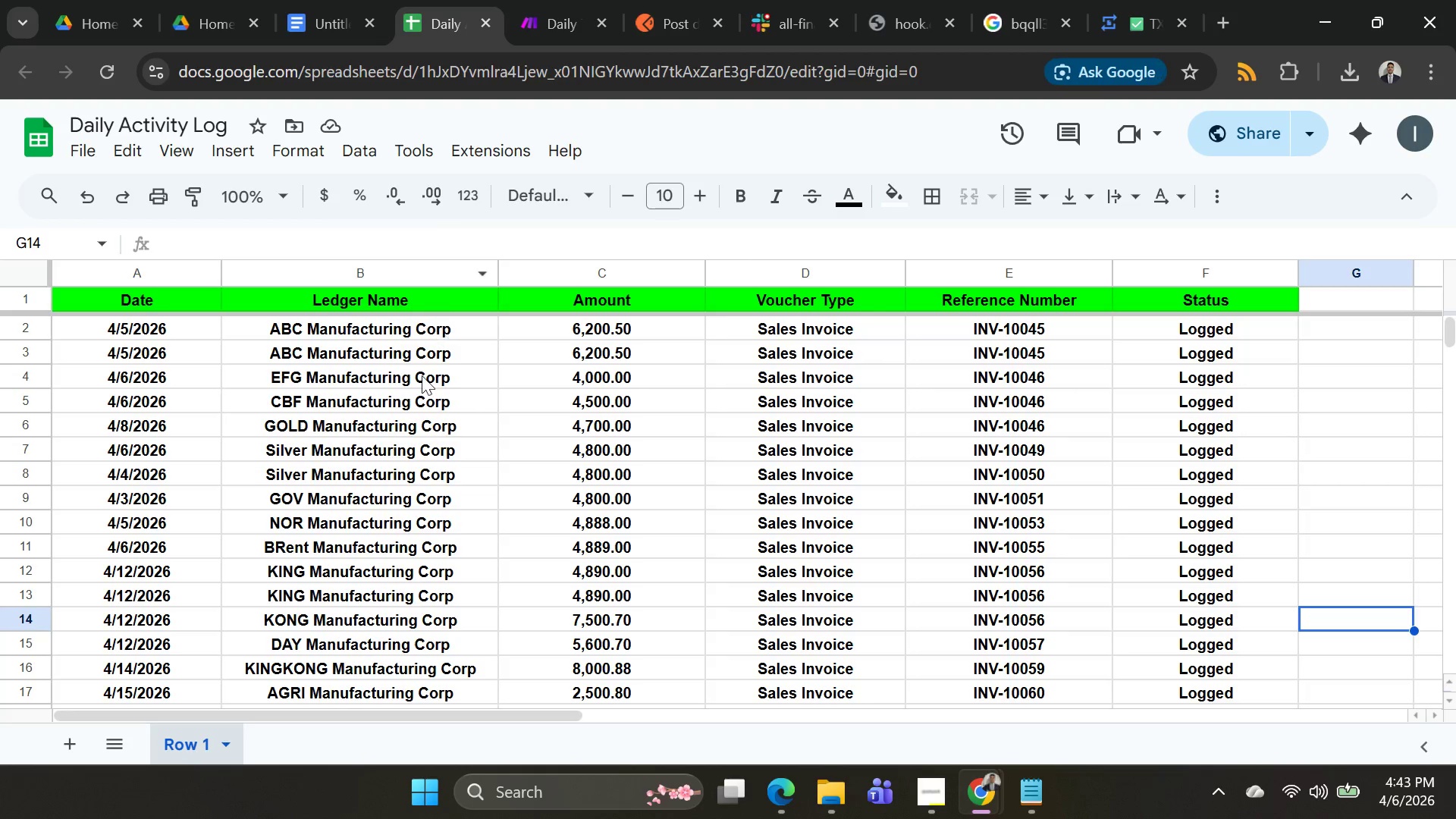 
scroll: coordinate [422, 380], scroll_direction: down, amount: 2.0
 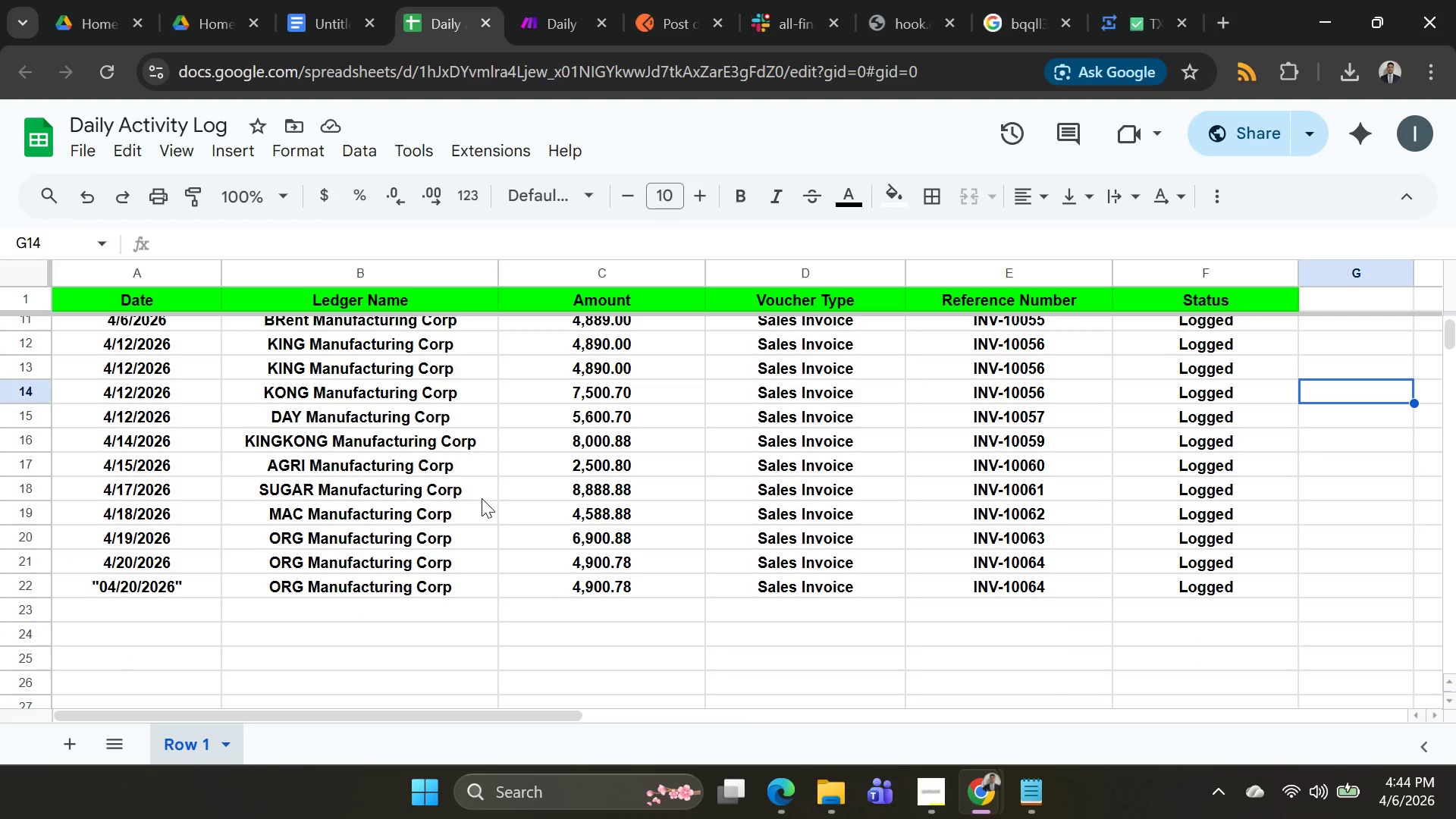 
wait(5.3)
 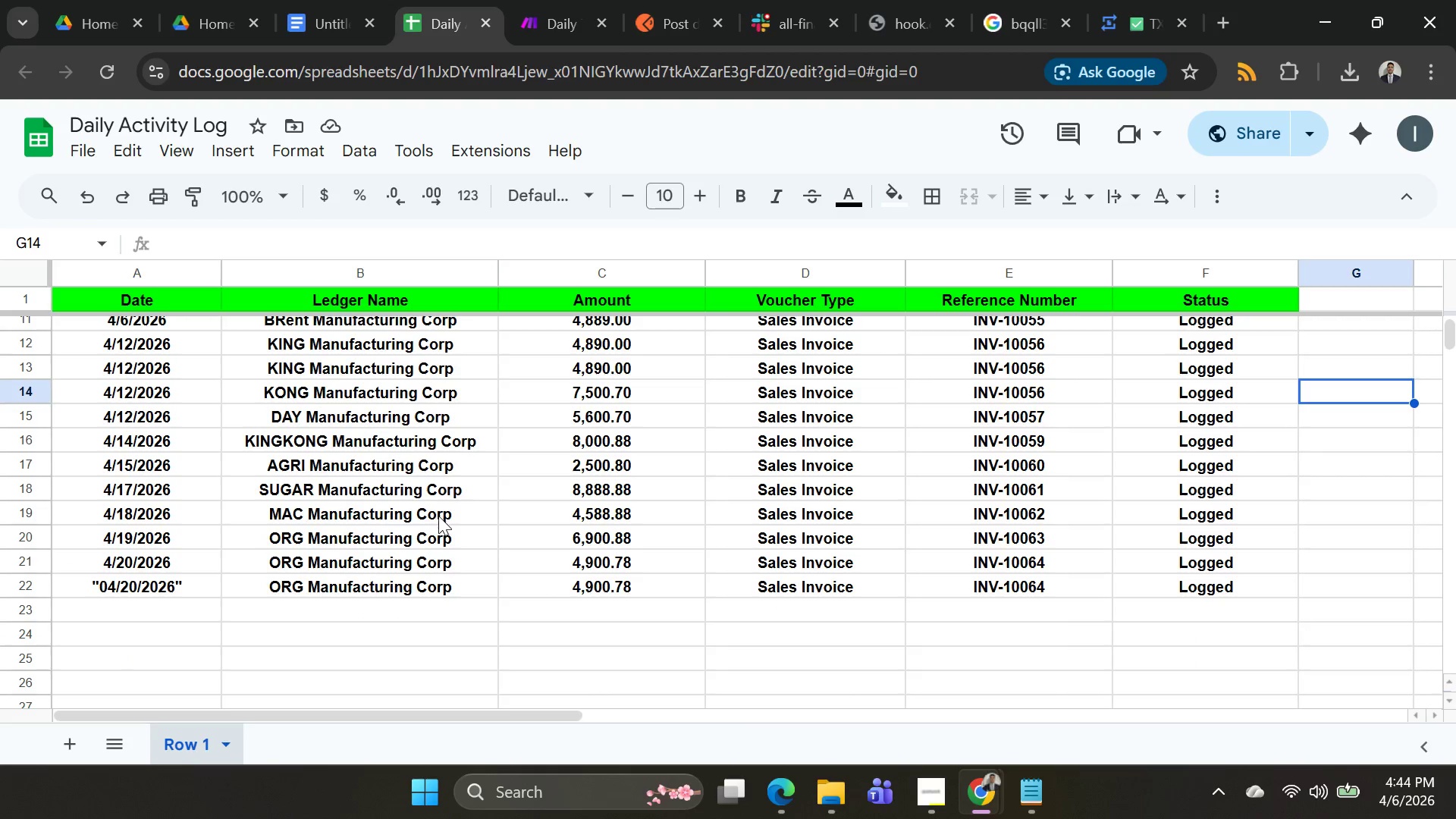 
key(Alt+AltLeft)
 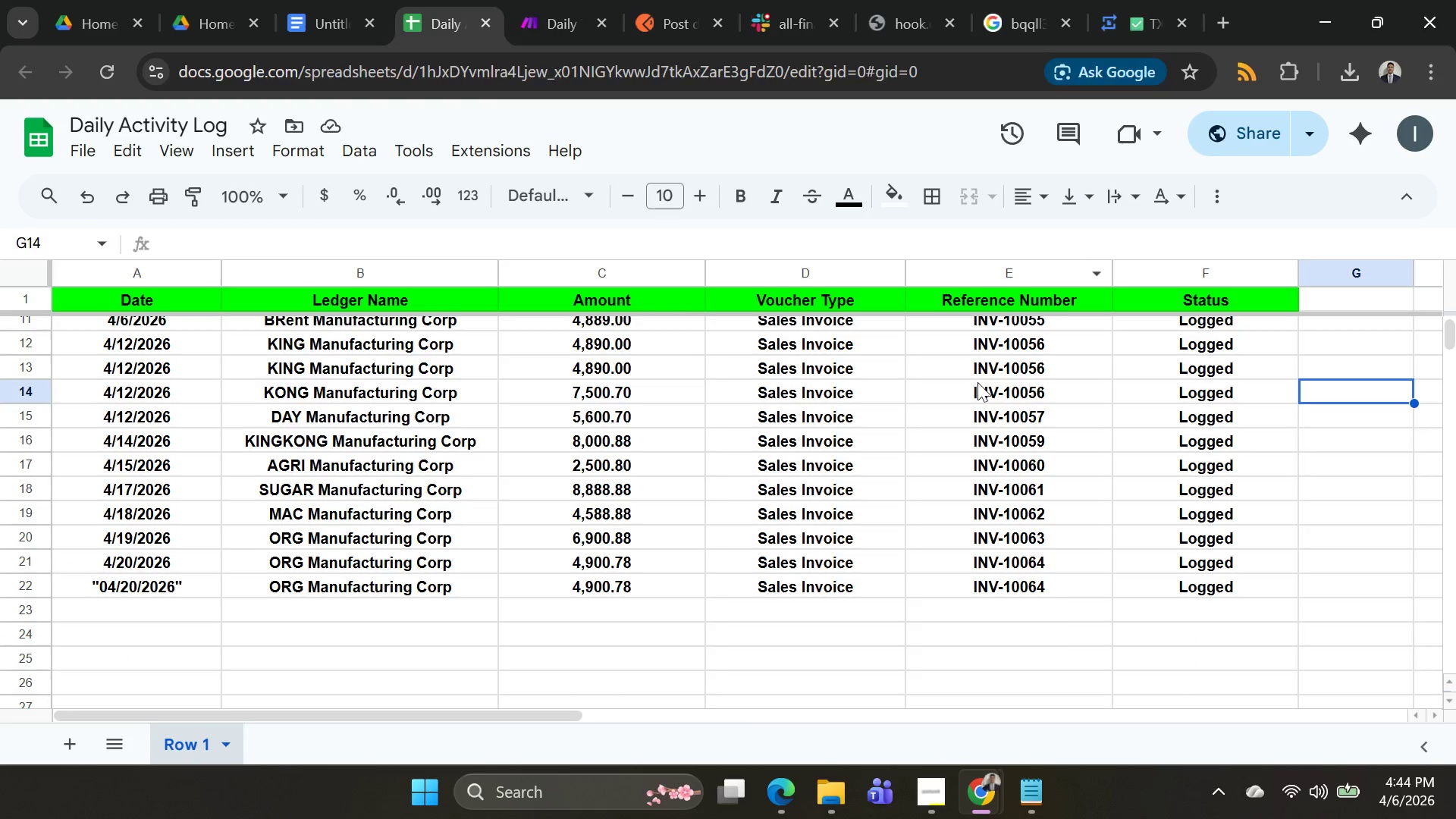 
key(Alt+Tab)